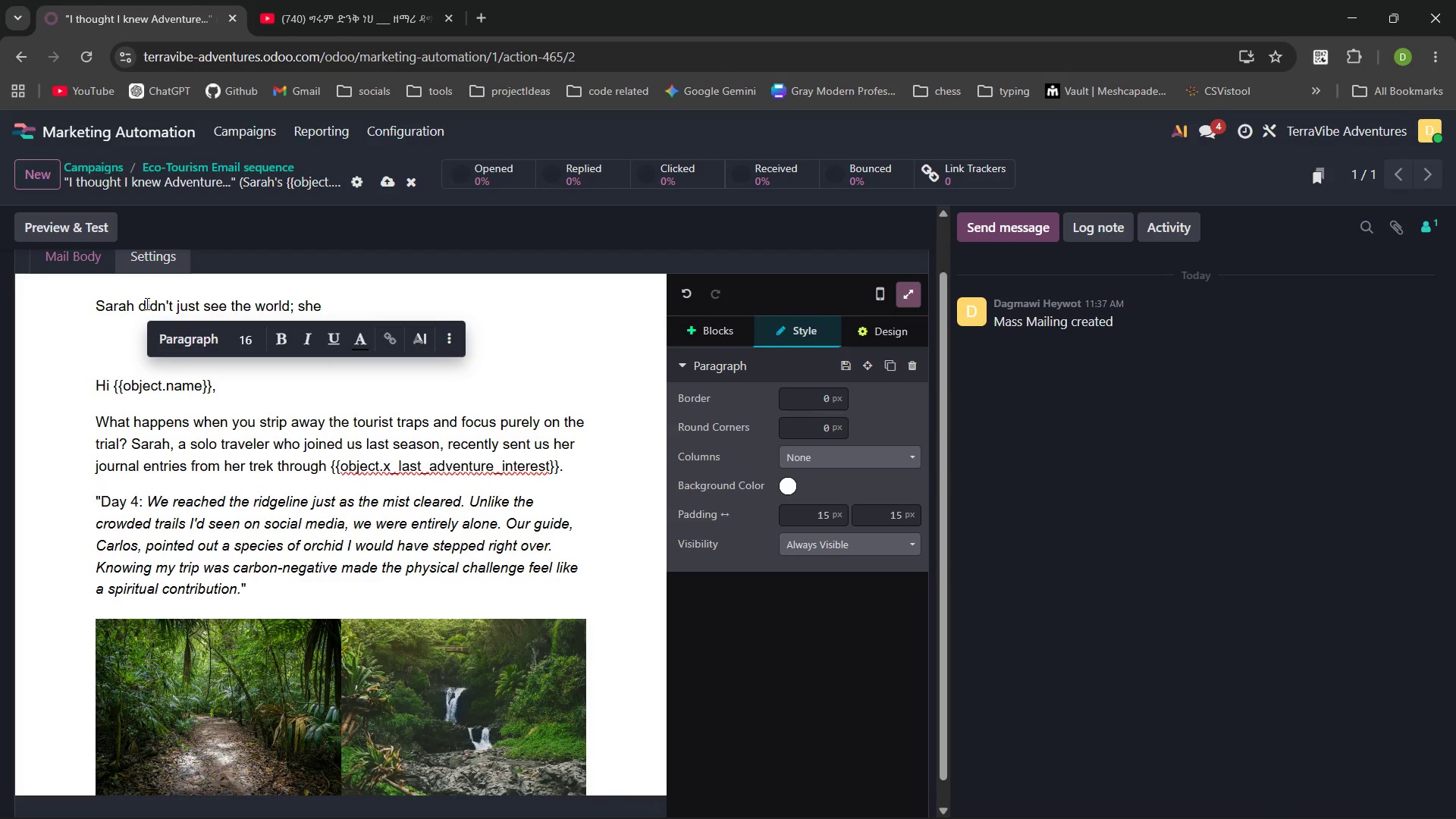 
type(helped preserve it. Are your rea)
key(Backspace)
key(Backspace)
key(Backspace)
key(Backspace)
key(Backspace)
type( ready to write your own chapter)
 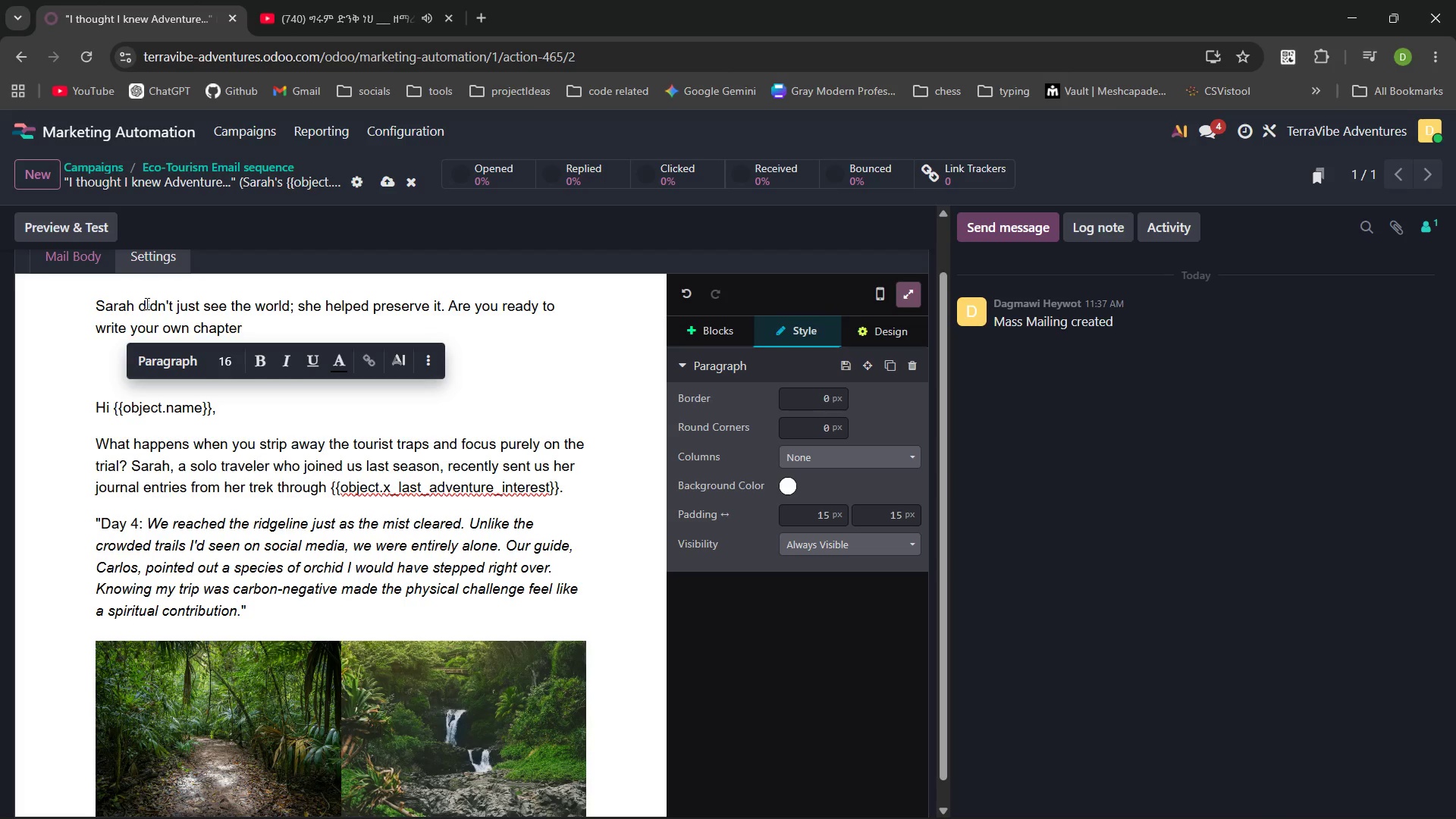 
type( in )
 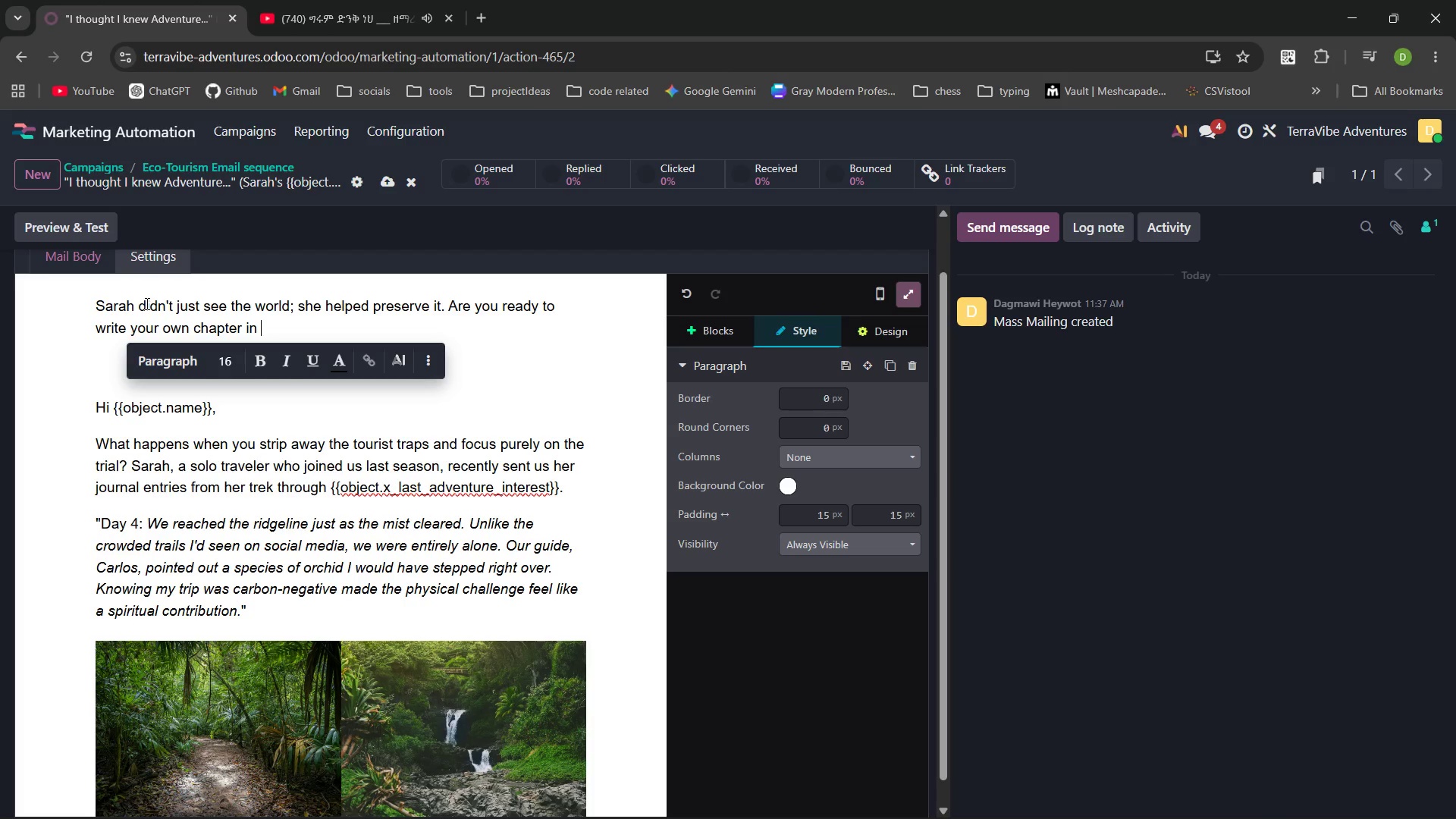 
key(Meta+MetaLeft)
 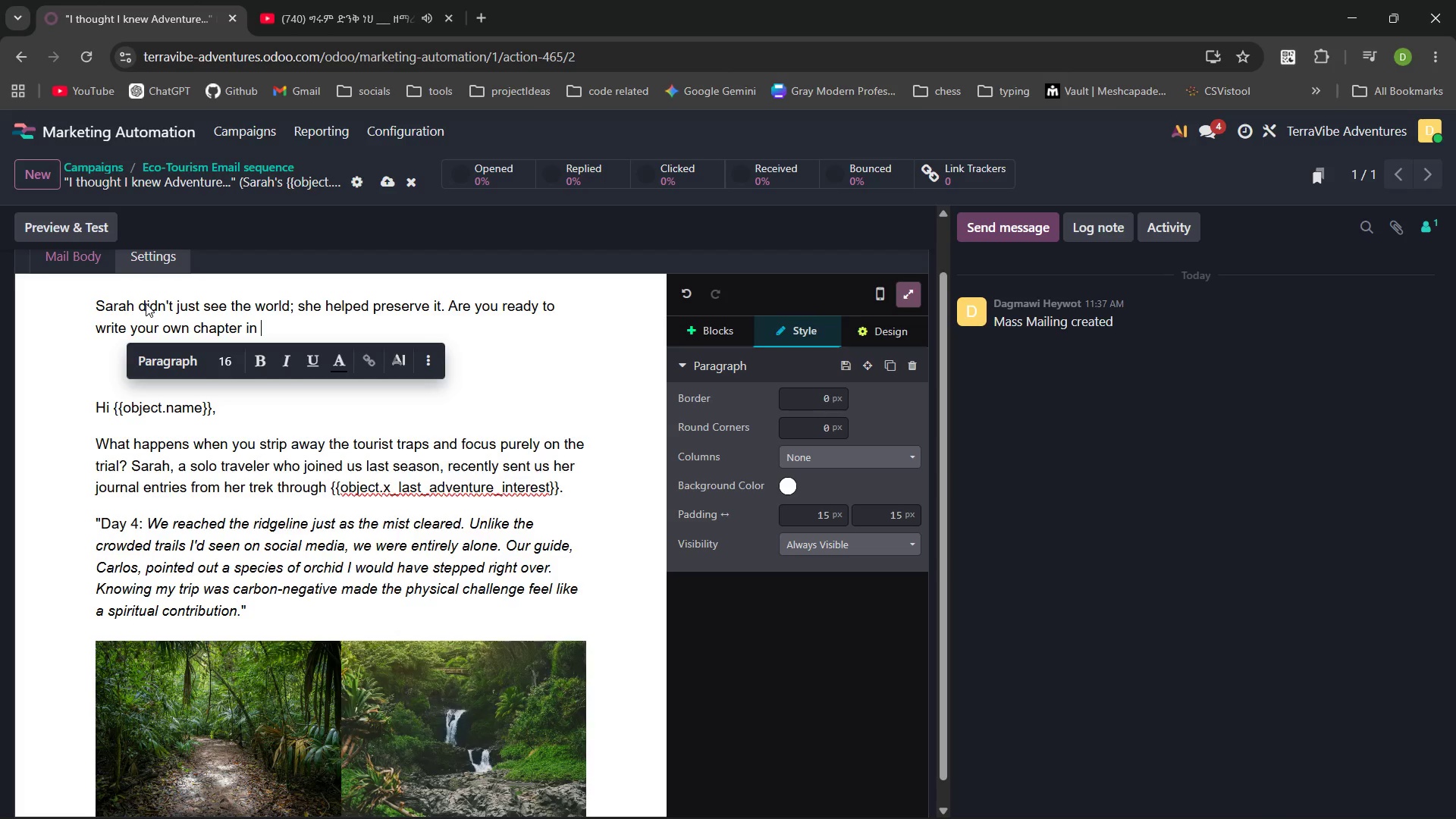 
key(Meta+V)
 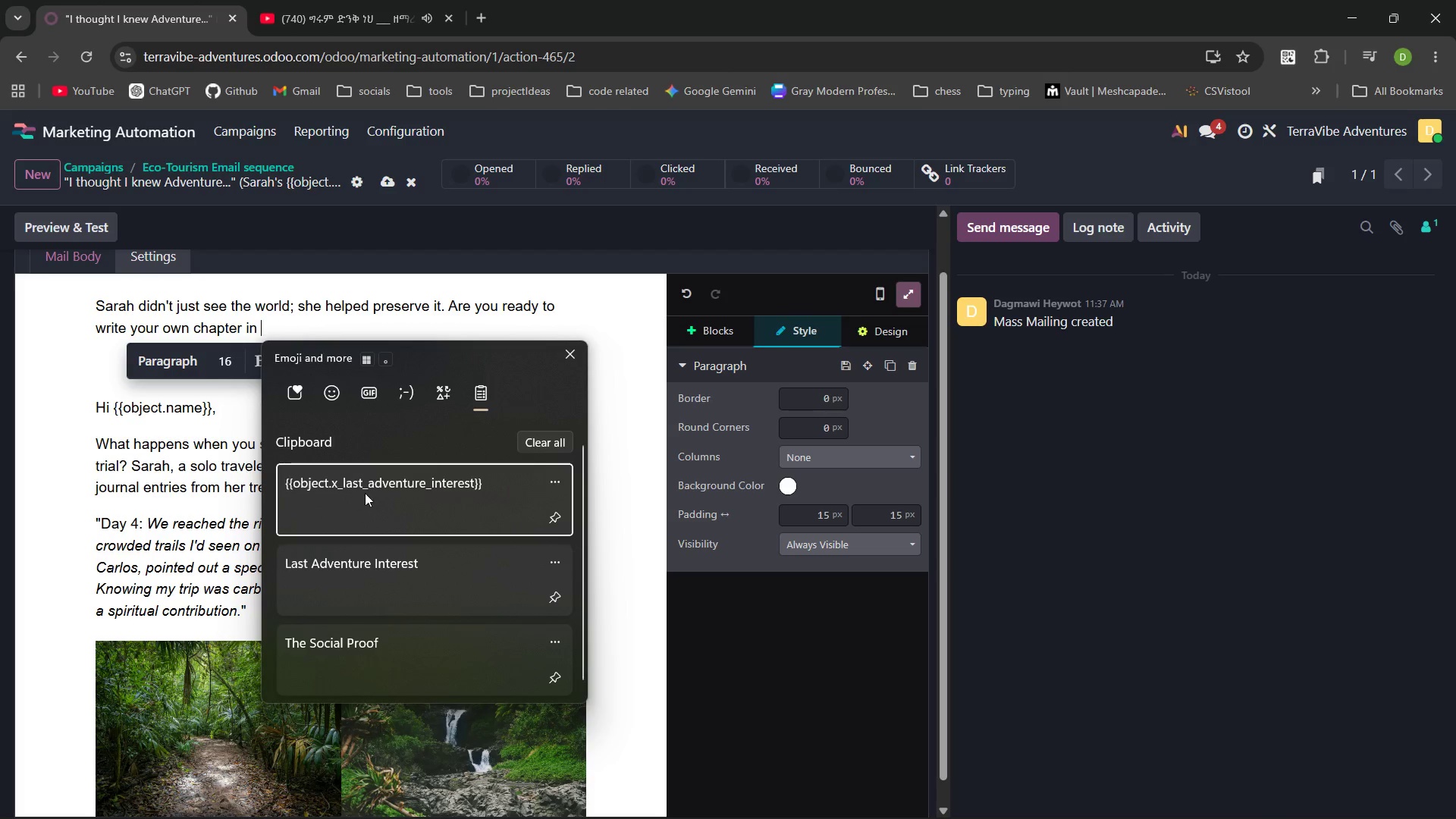 
left_click([383, 492])
 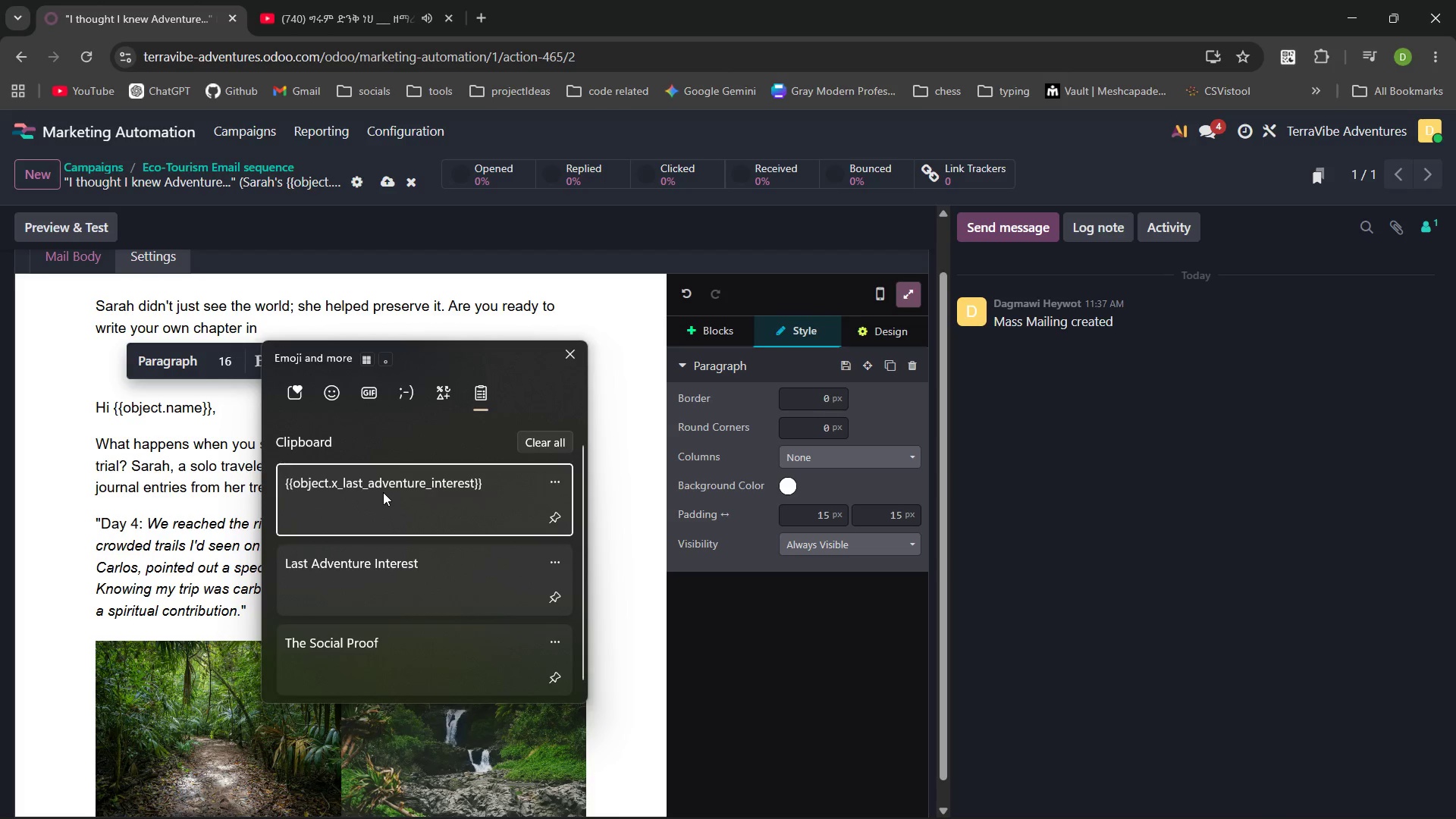 
key(Control+ControlLeft)
 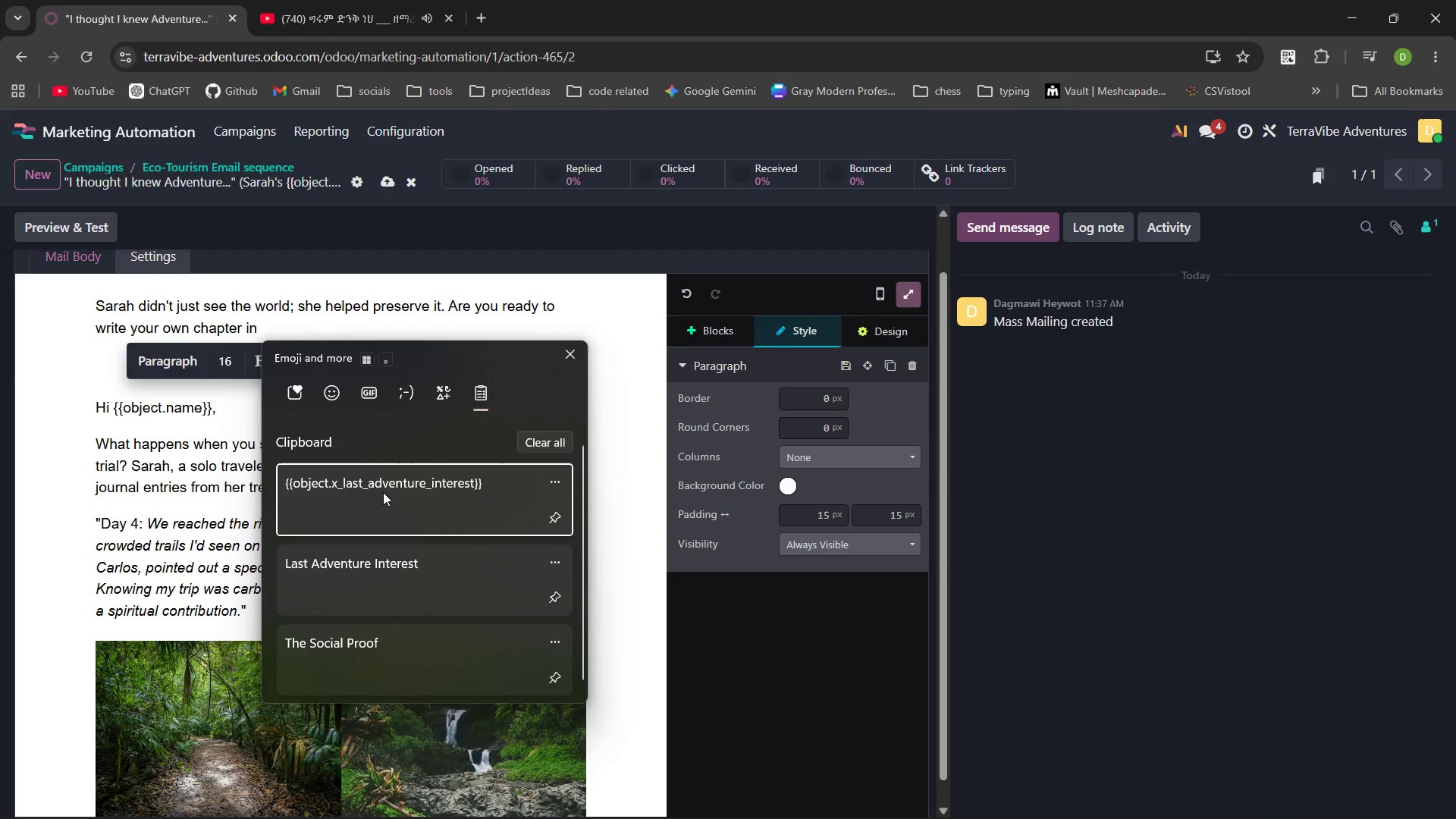 
key(Control+V)
 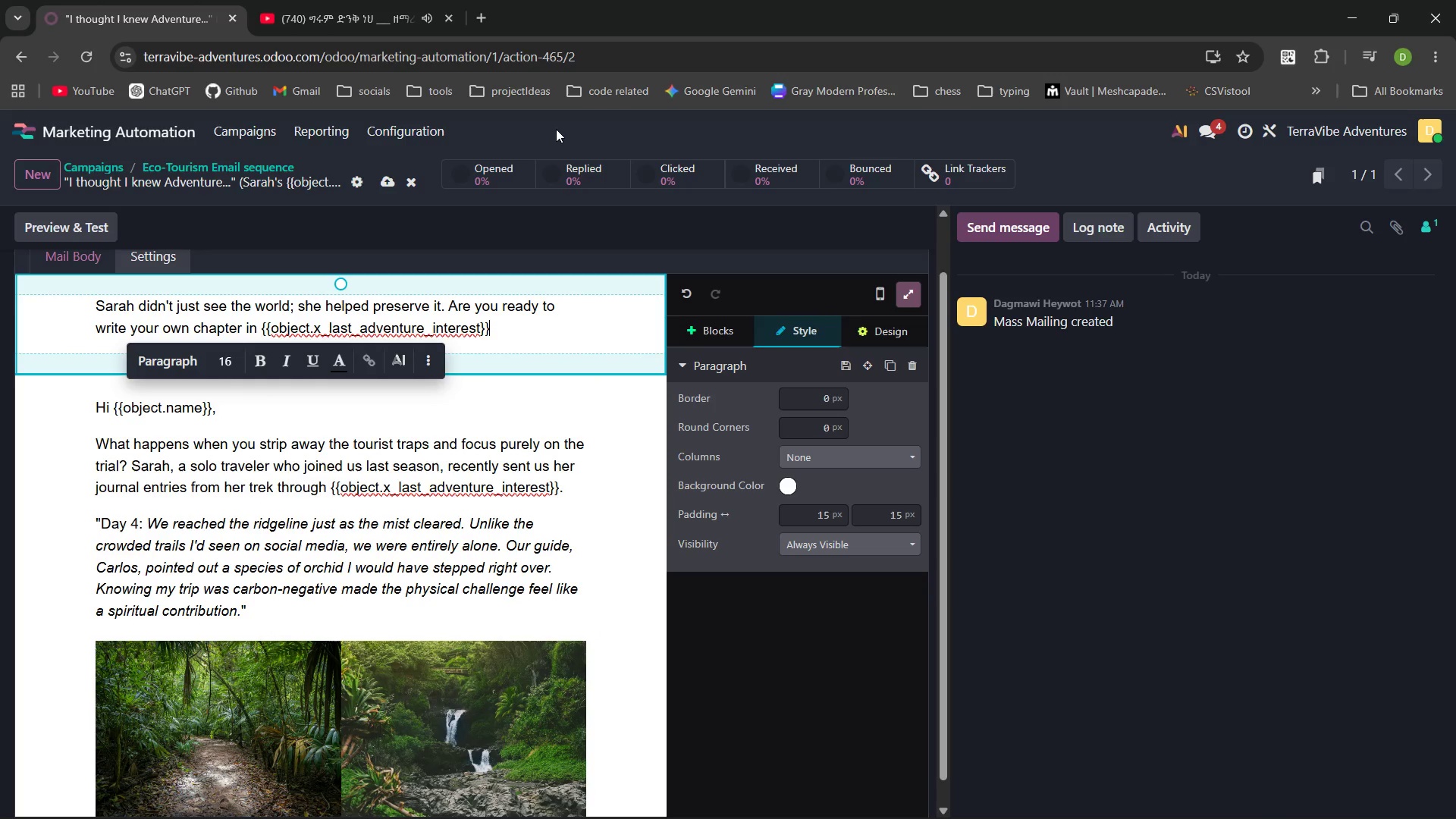 
key(Shift+Slash)
 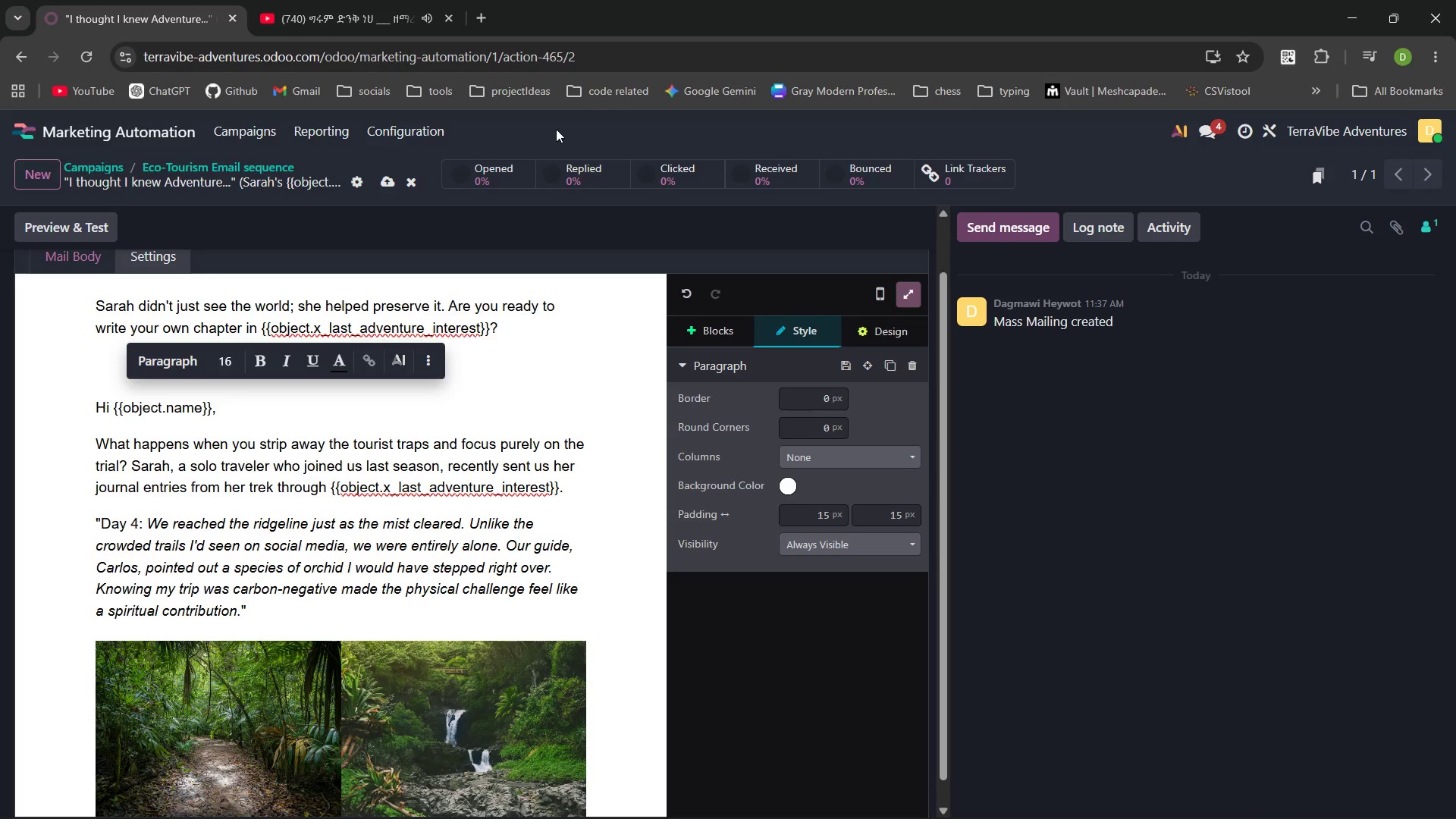 
key(Enter)
 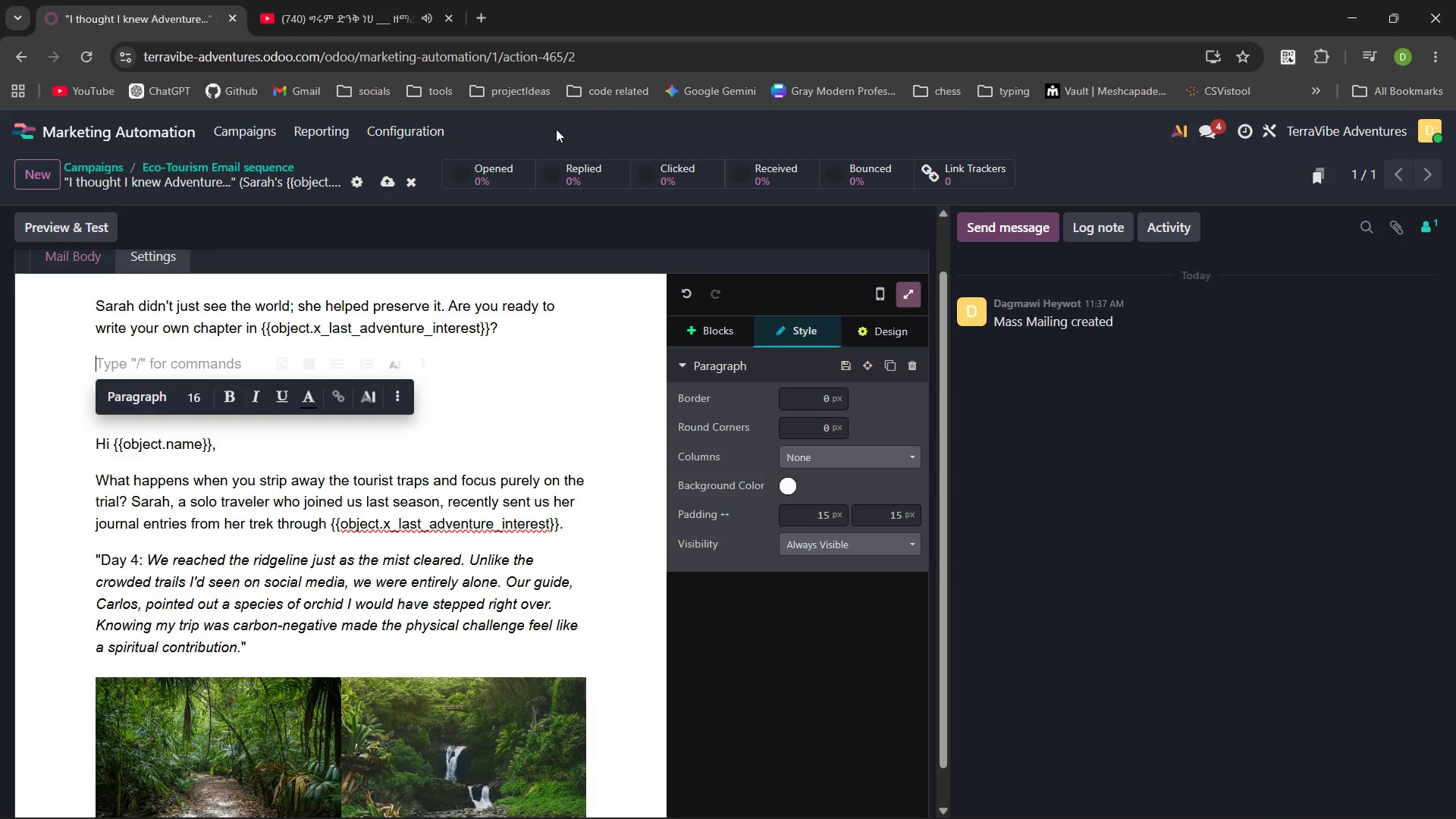 
type(/but)
 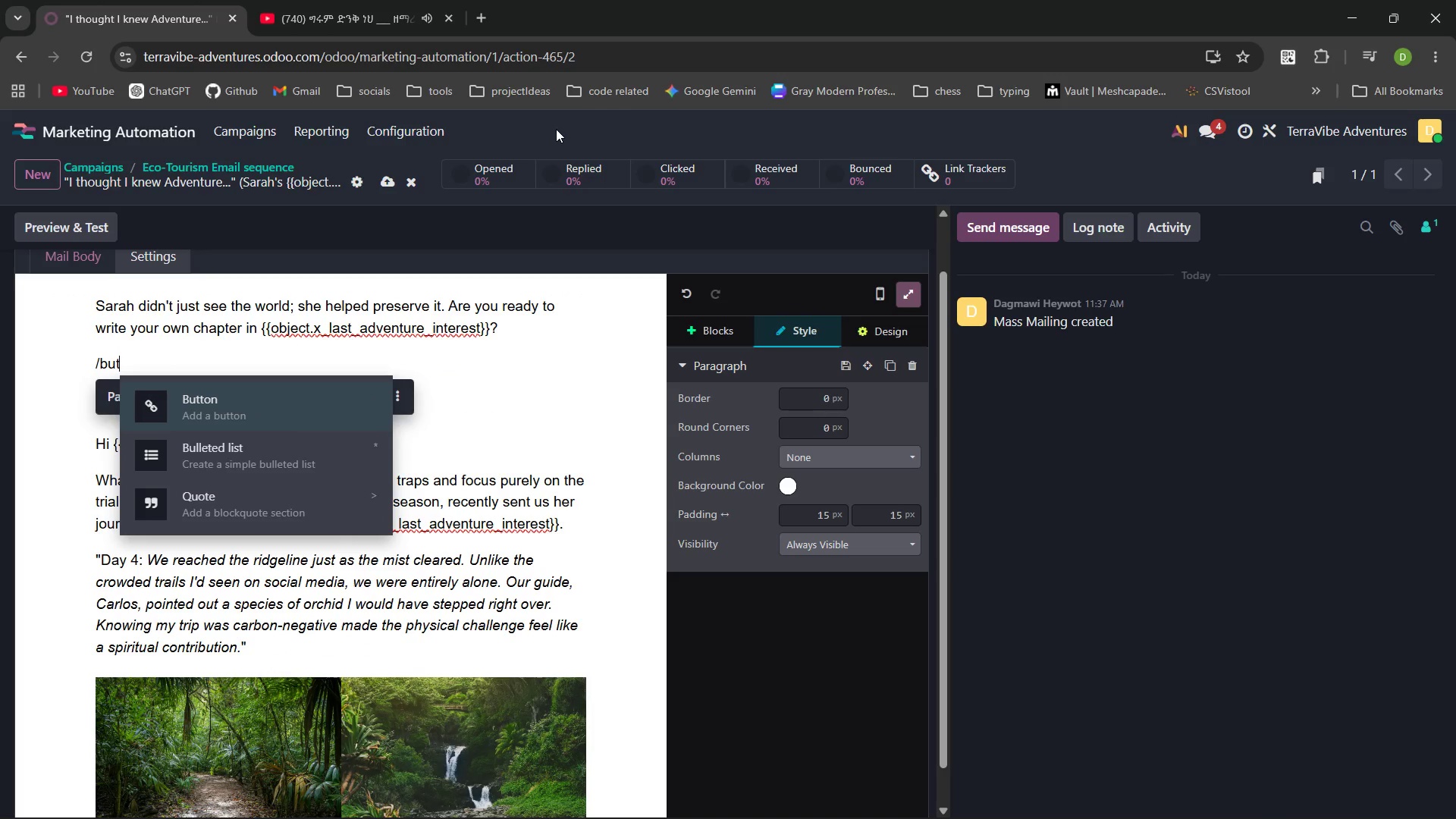 
key(Enter)
 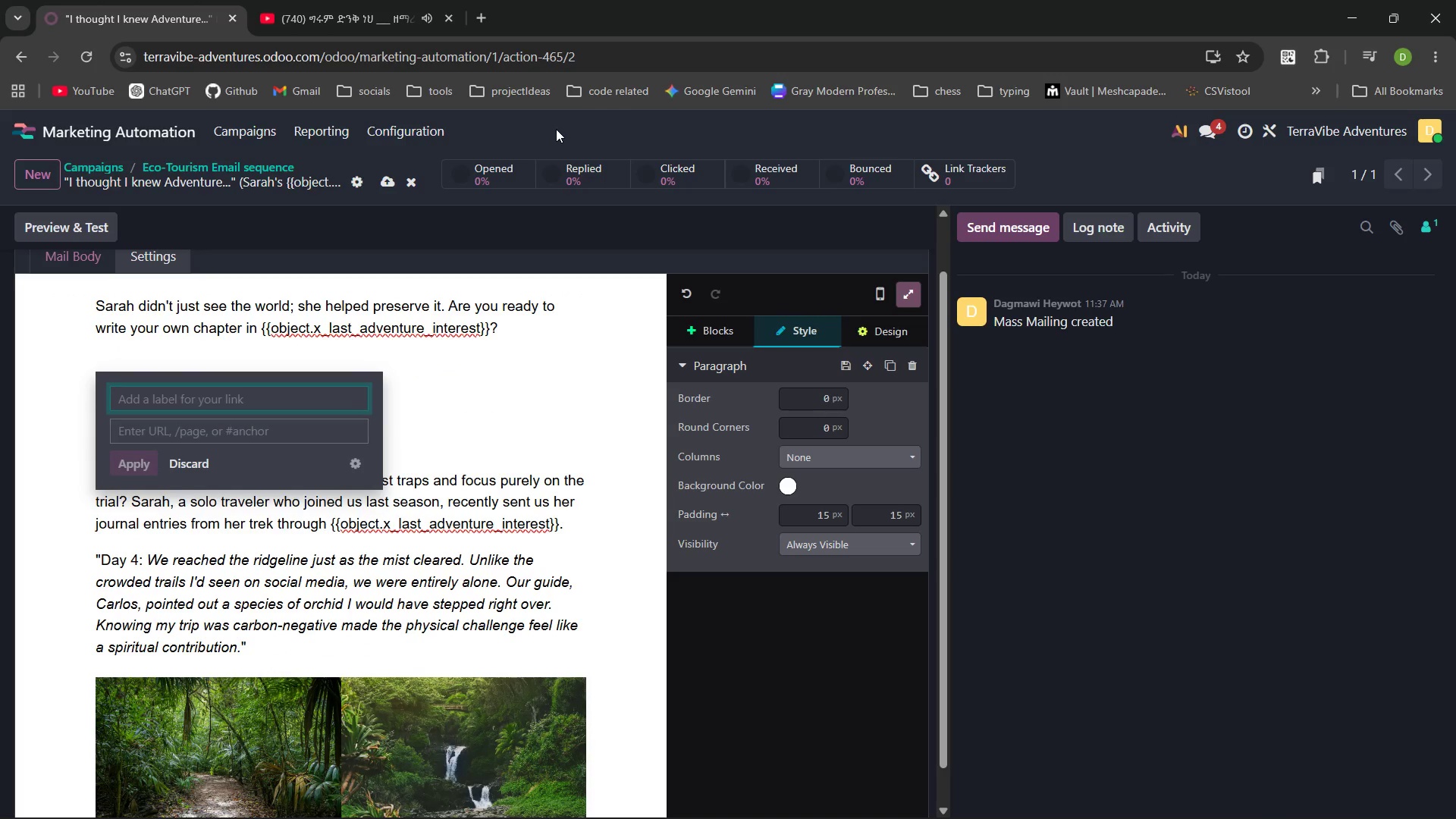 
type(View UPcoming)
 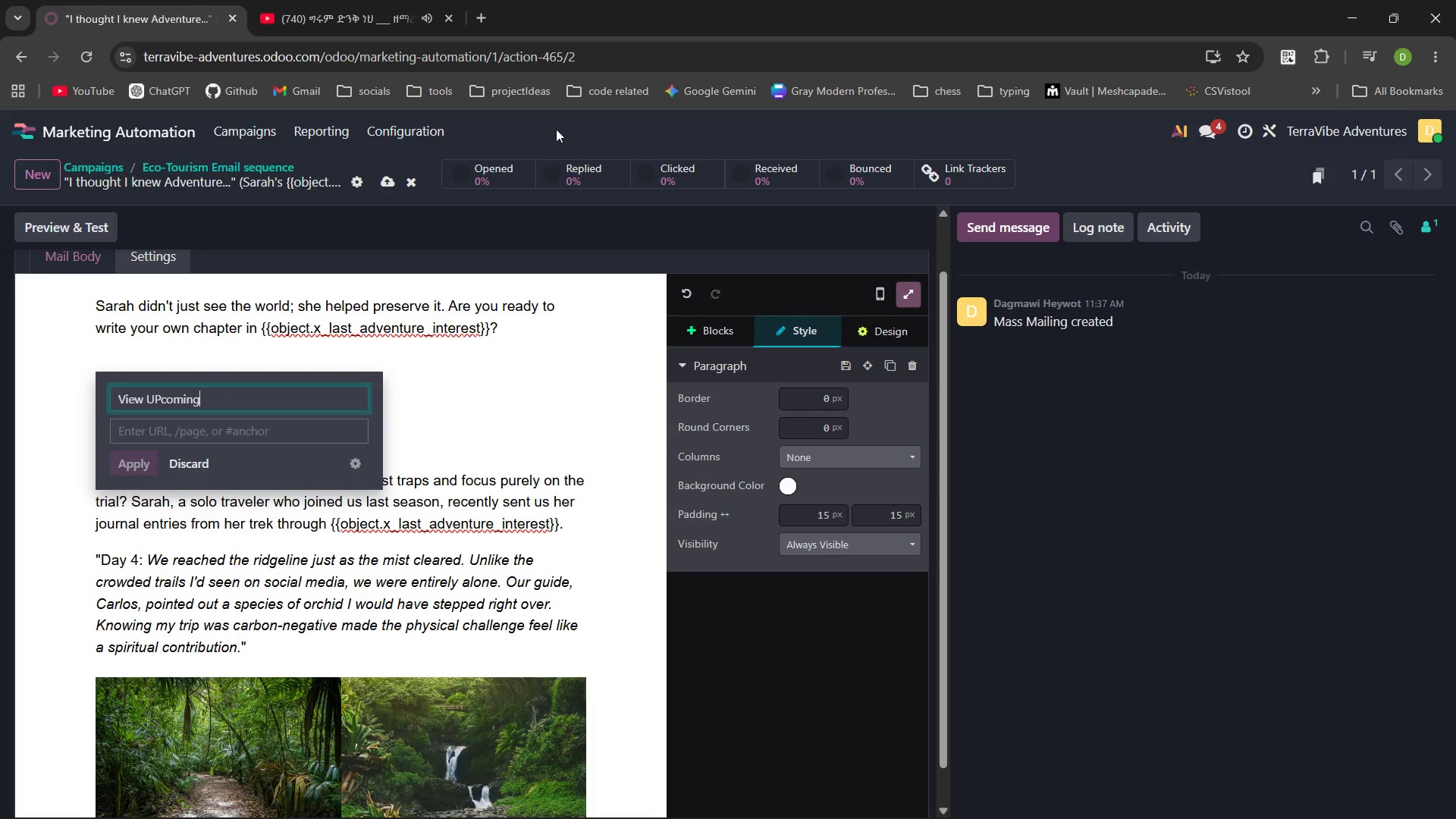 
key(Control+Backspace)
 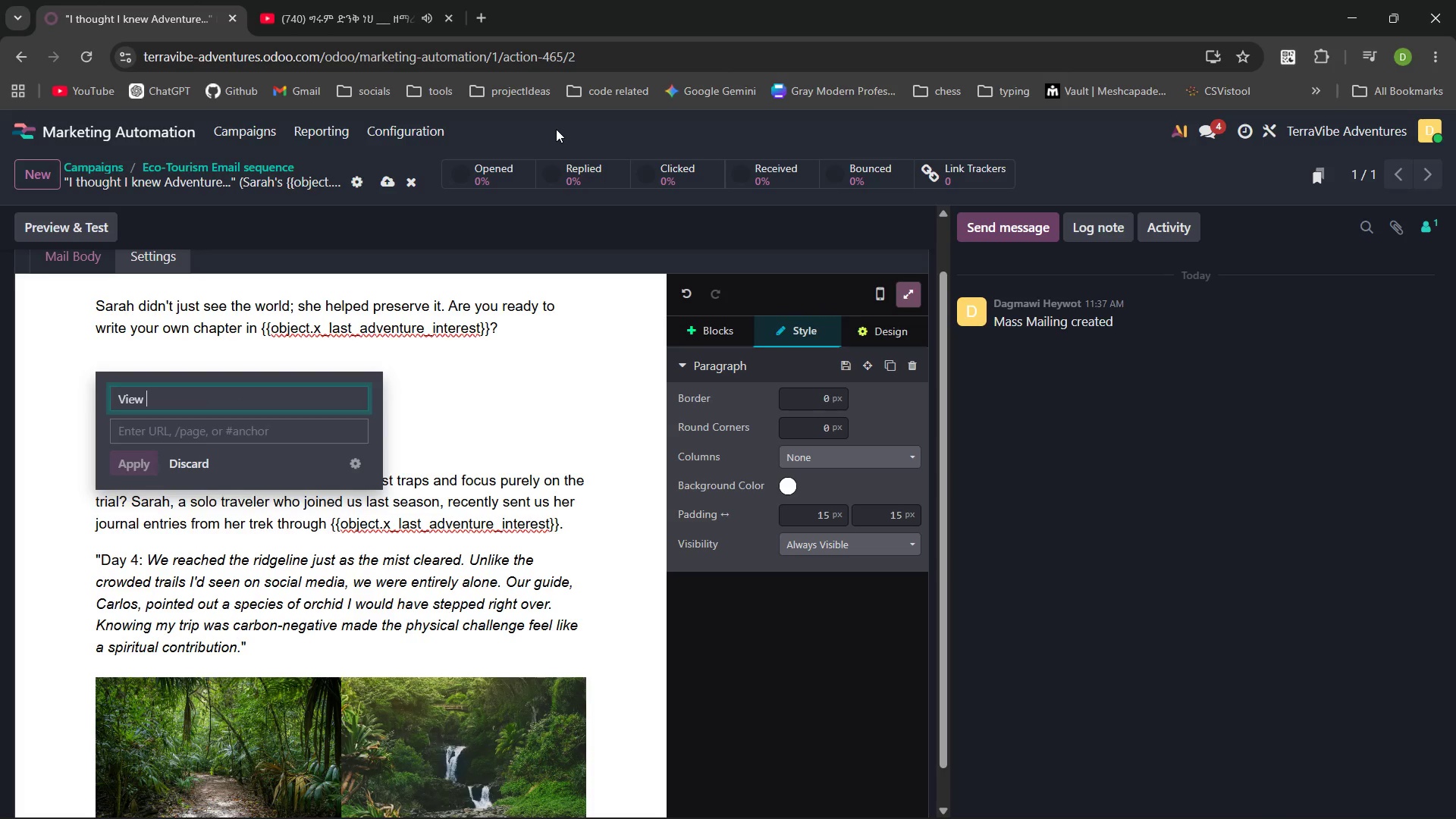 
type(Upcoming Expedia)
key(Backspace)
type(tion)
 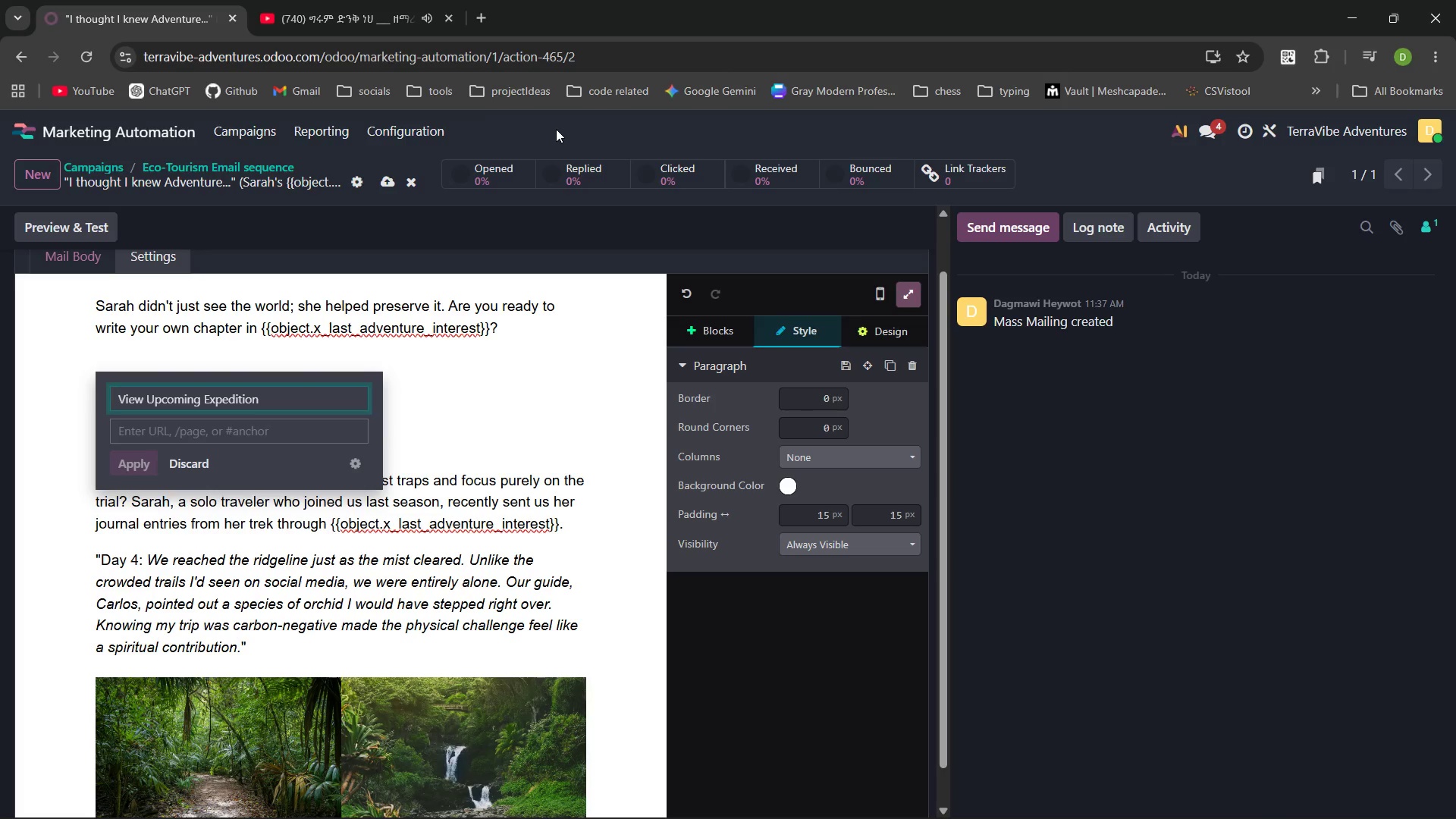 
wait(5.44)
 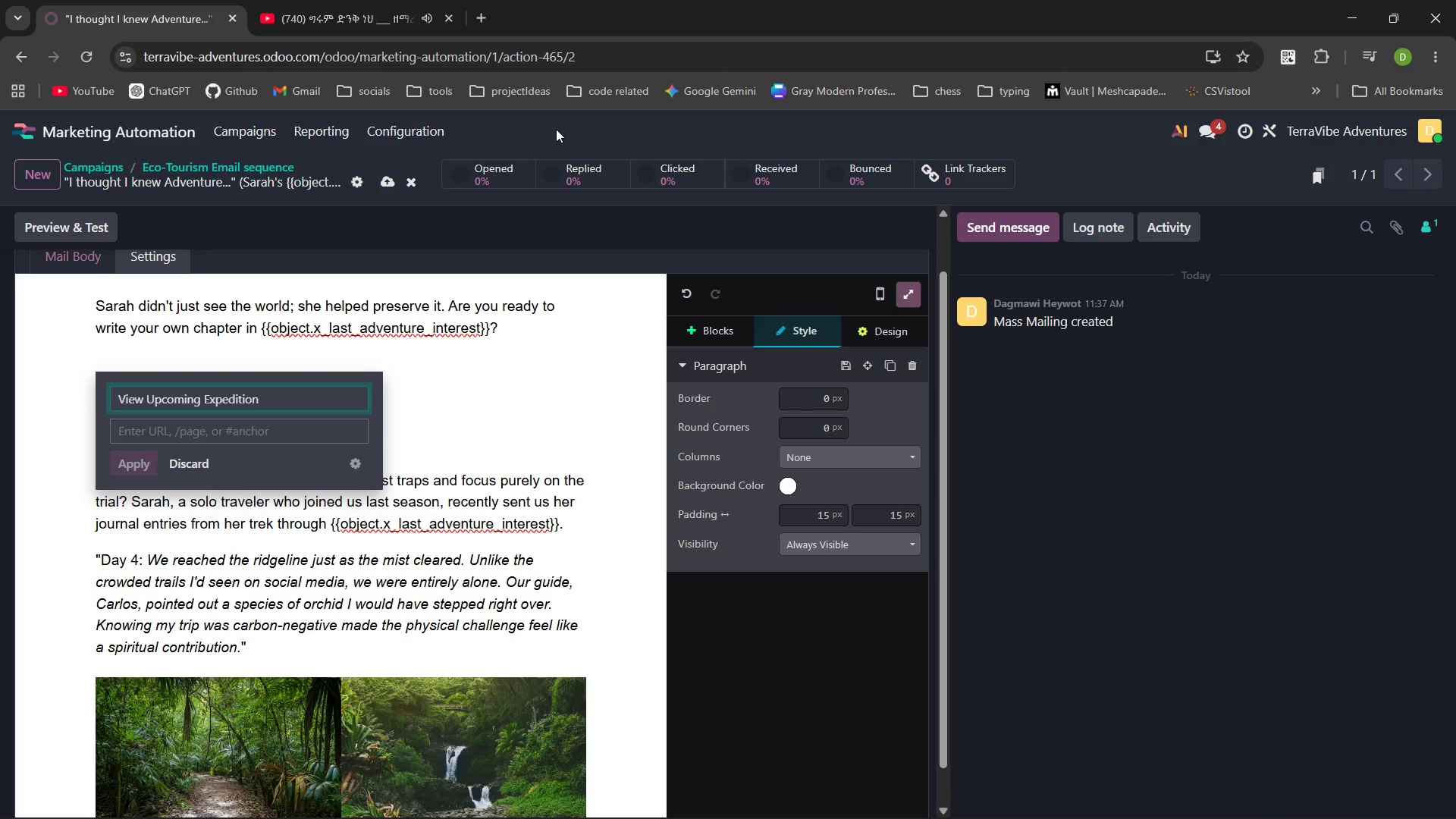 
type( Dates)
 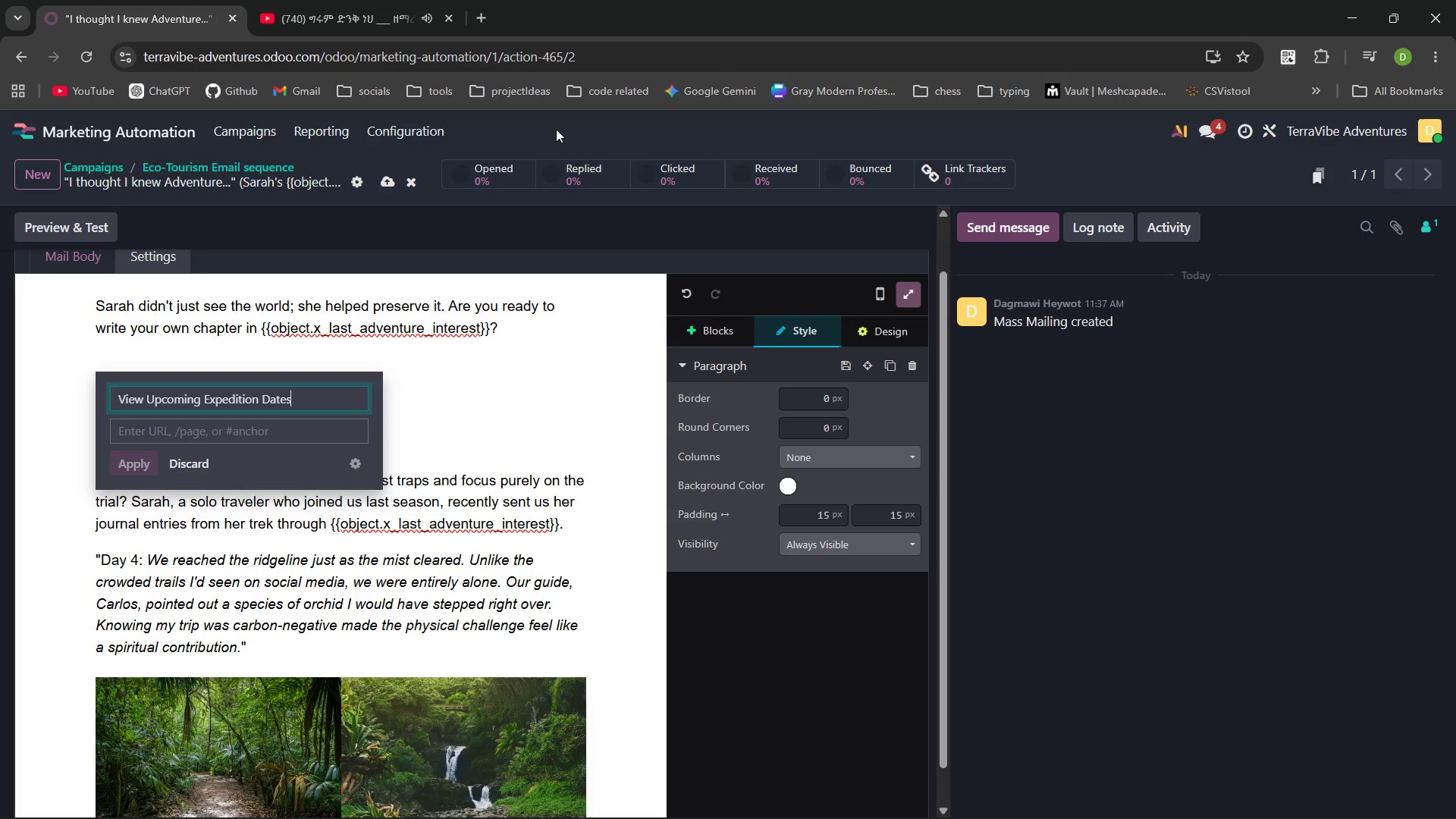 
wait(53.81)
 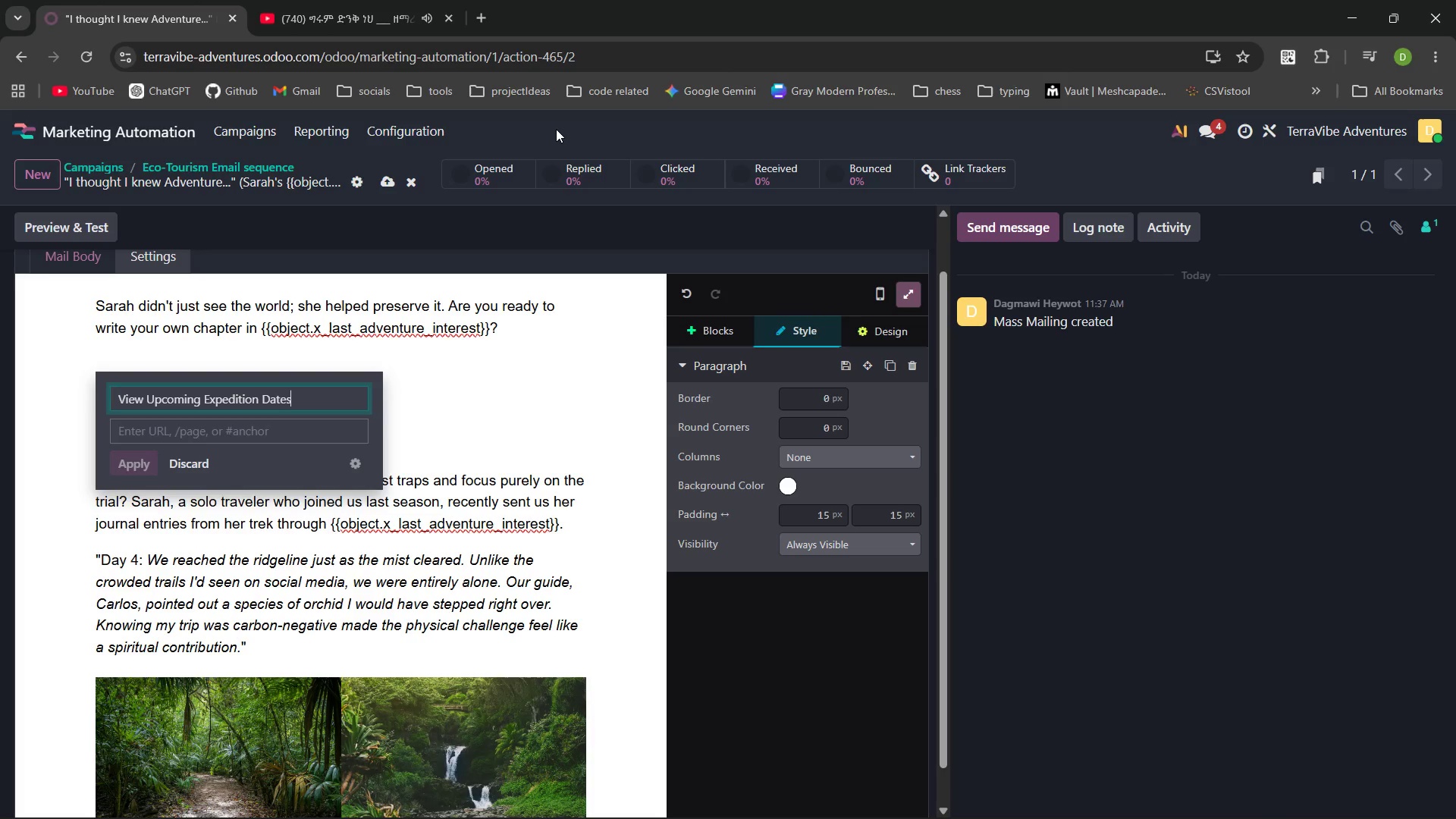 
left_click([253, 435])
 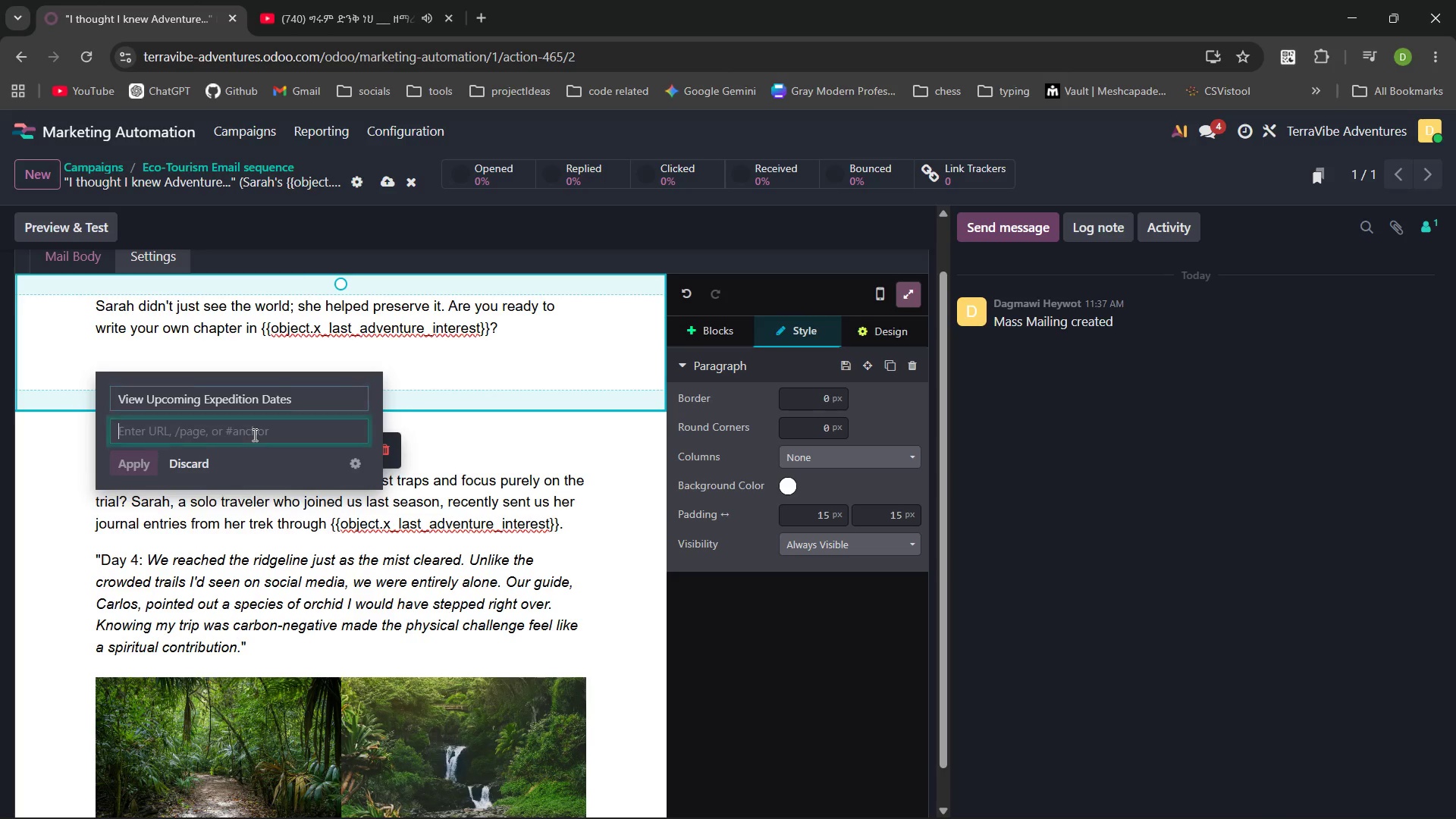 
type(#contactus)
 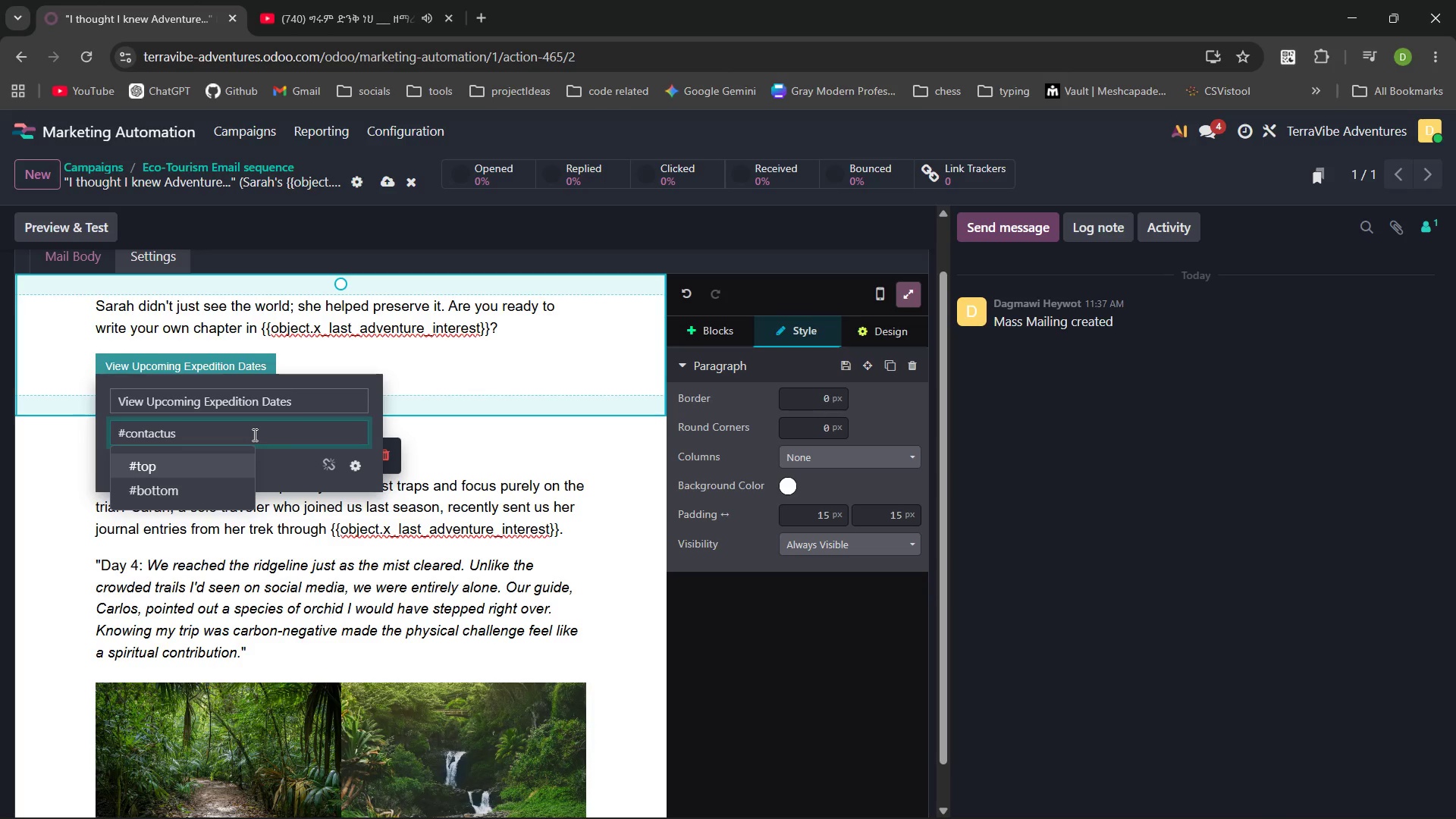 
key(ArrowLeft)
 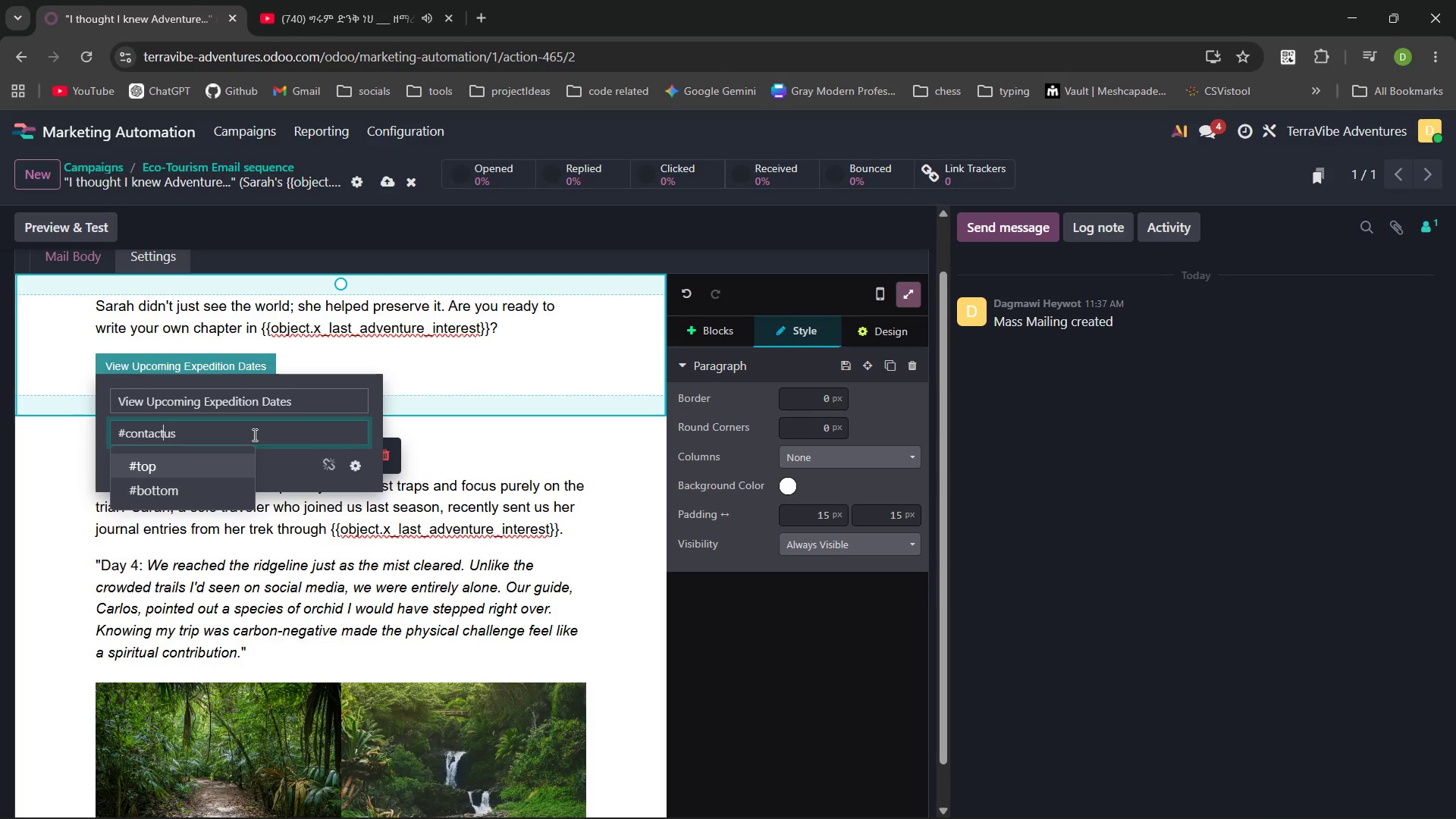 
key(ArrowLeft)
 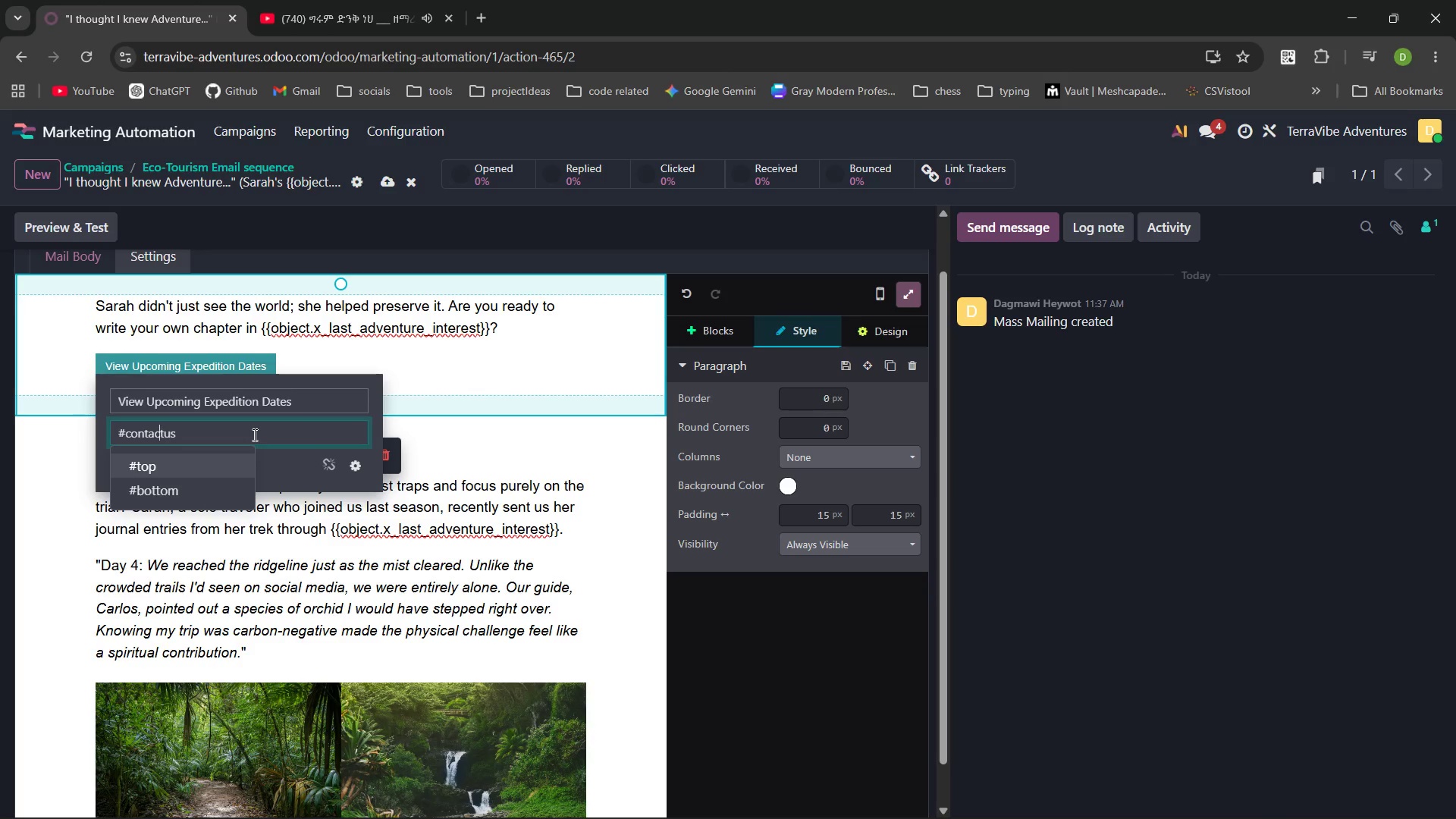 
key(ArrowLeft)
 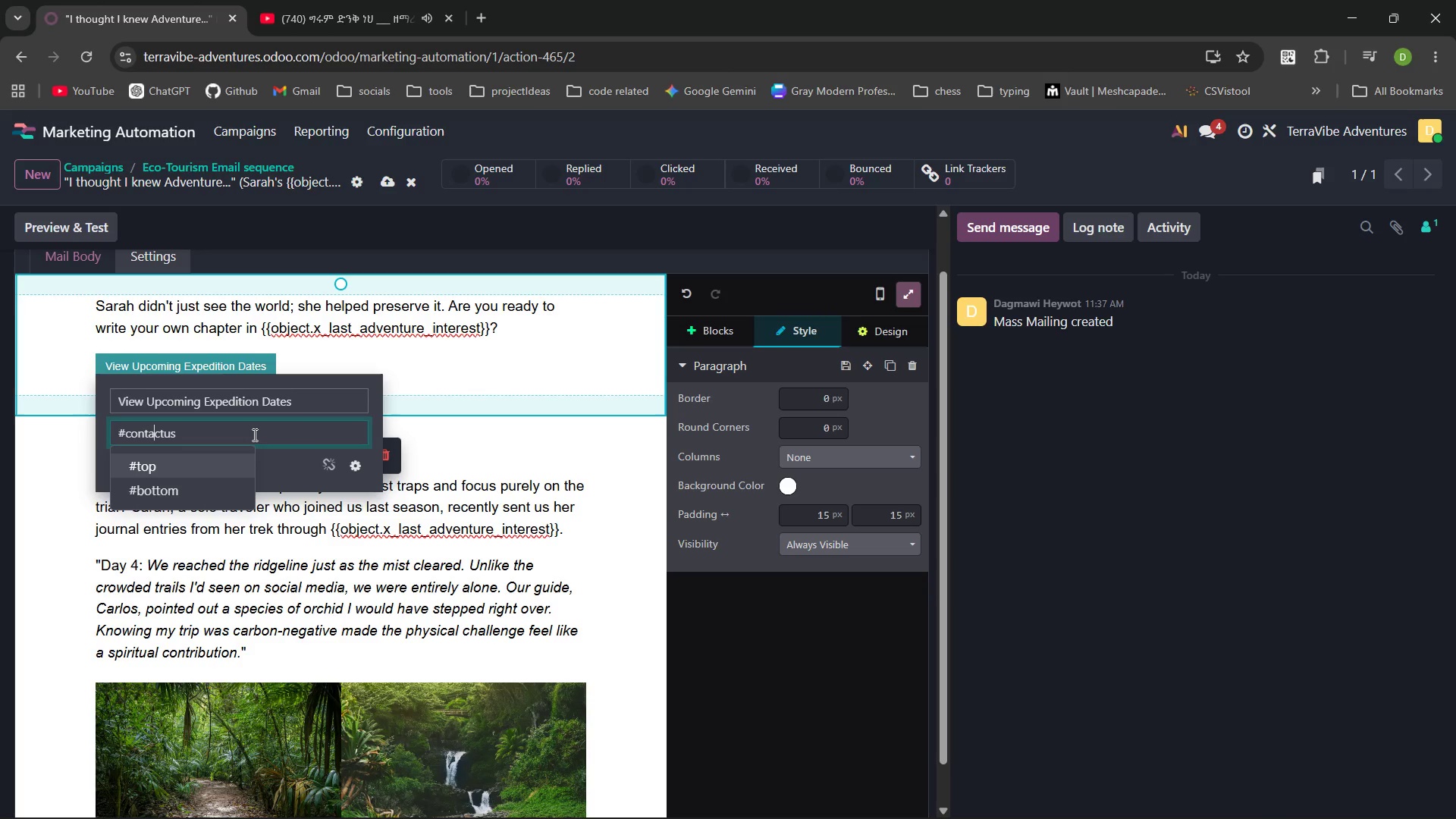 
key(ArrowLeft)
 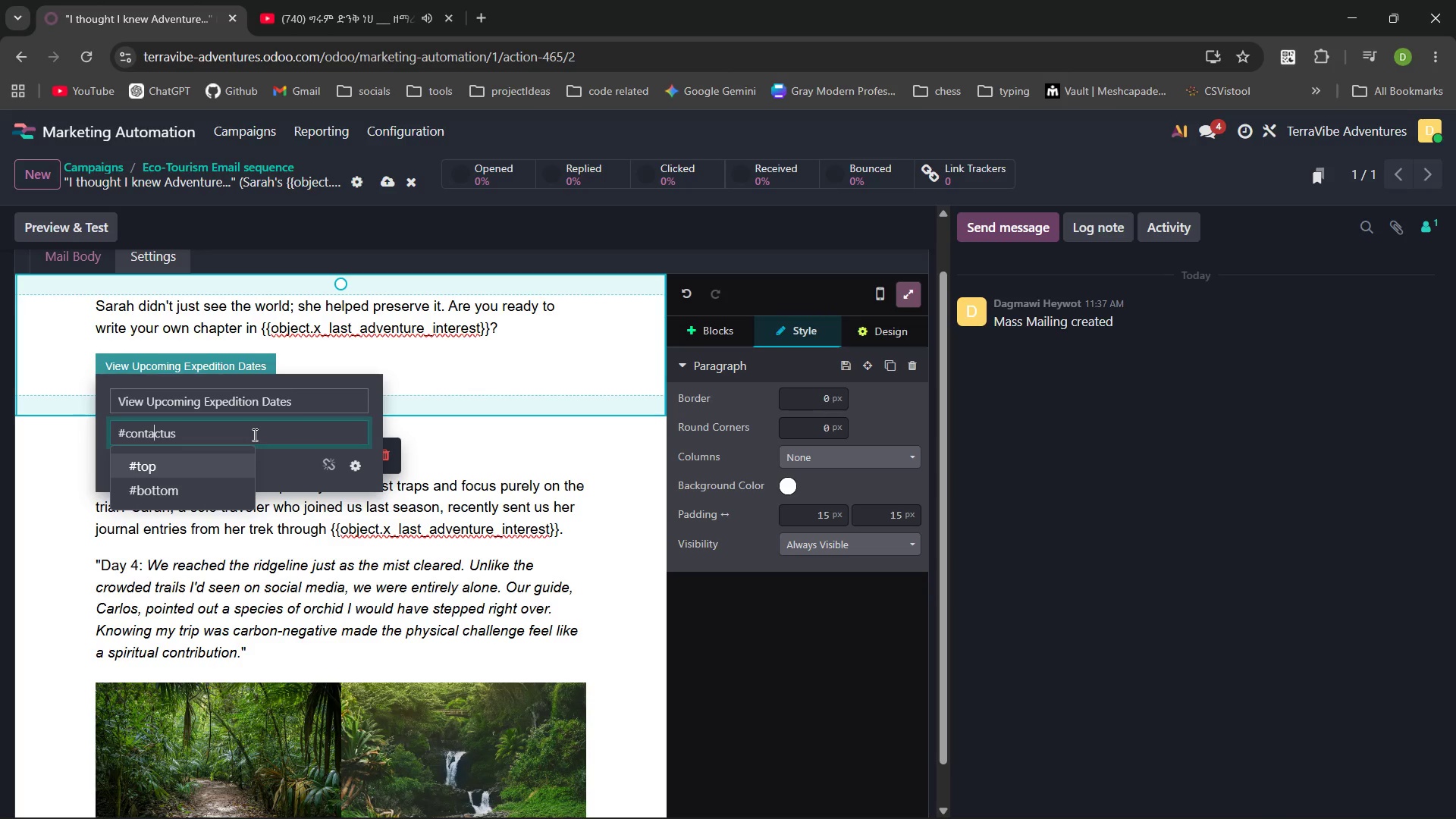 
key(ArrowLeft)
 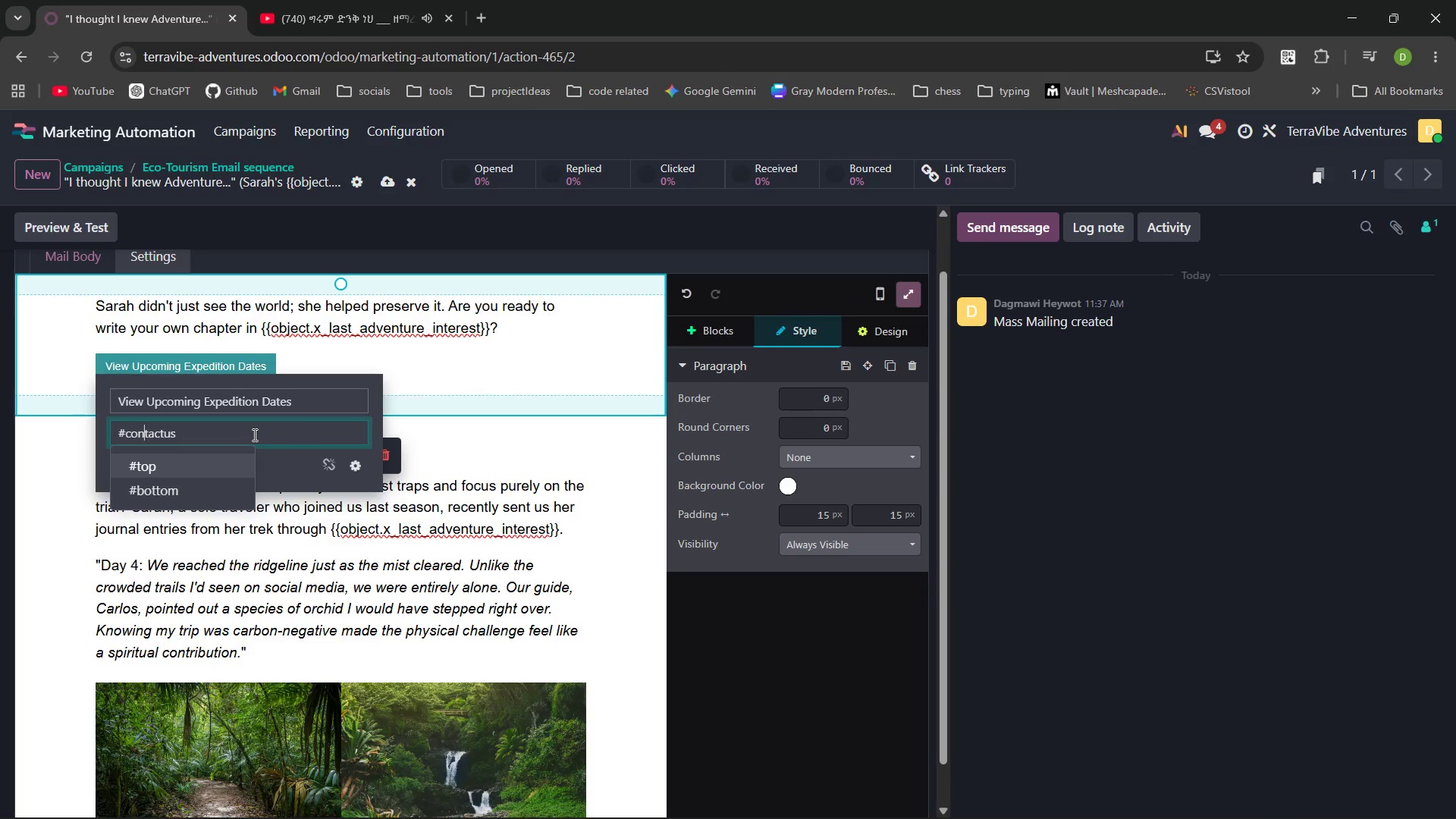 
key(ArrowLeft)
 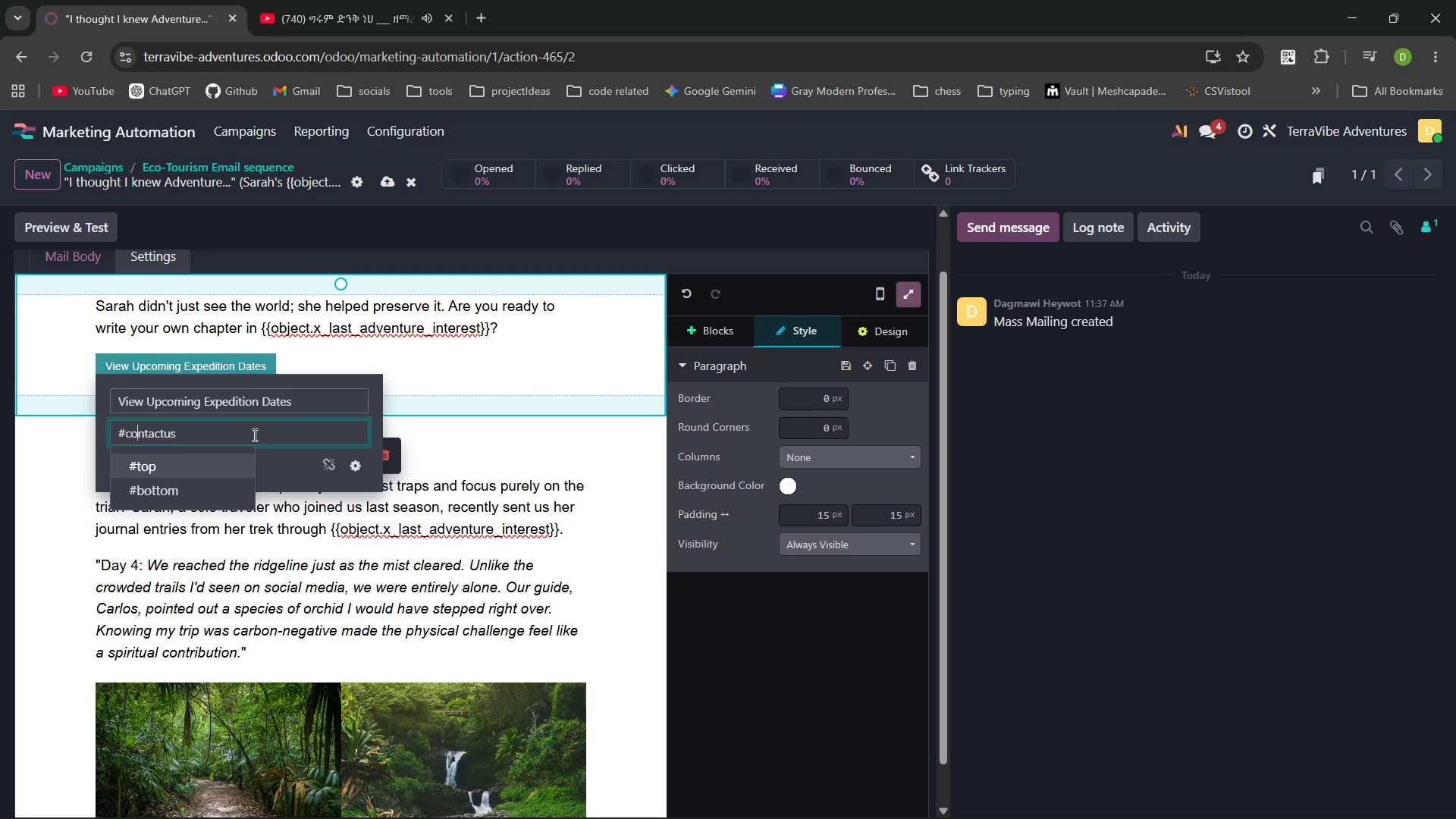 
key(ArrowLeft)
 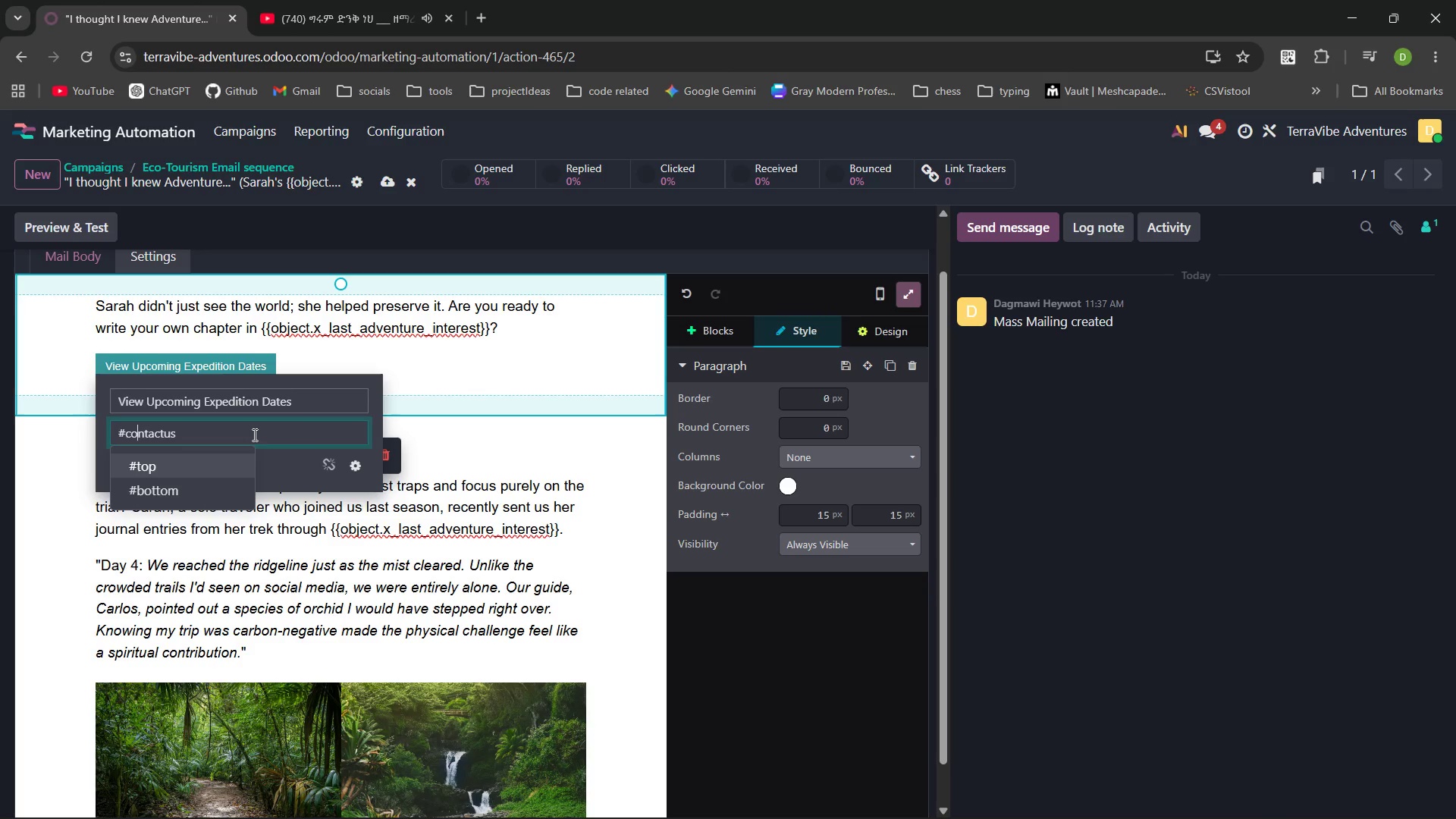 
key(ArrowLeft)
 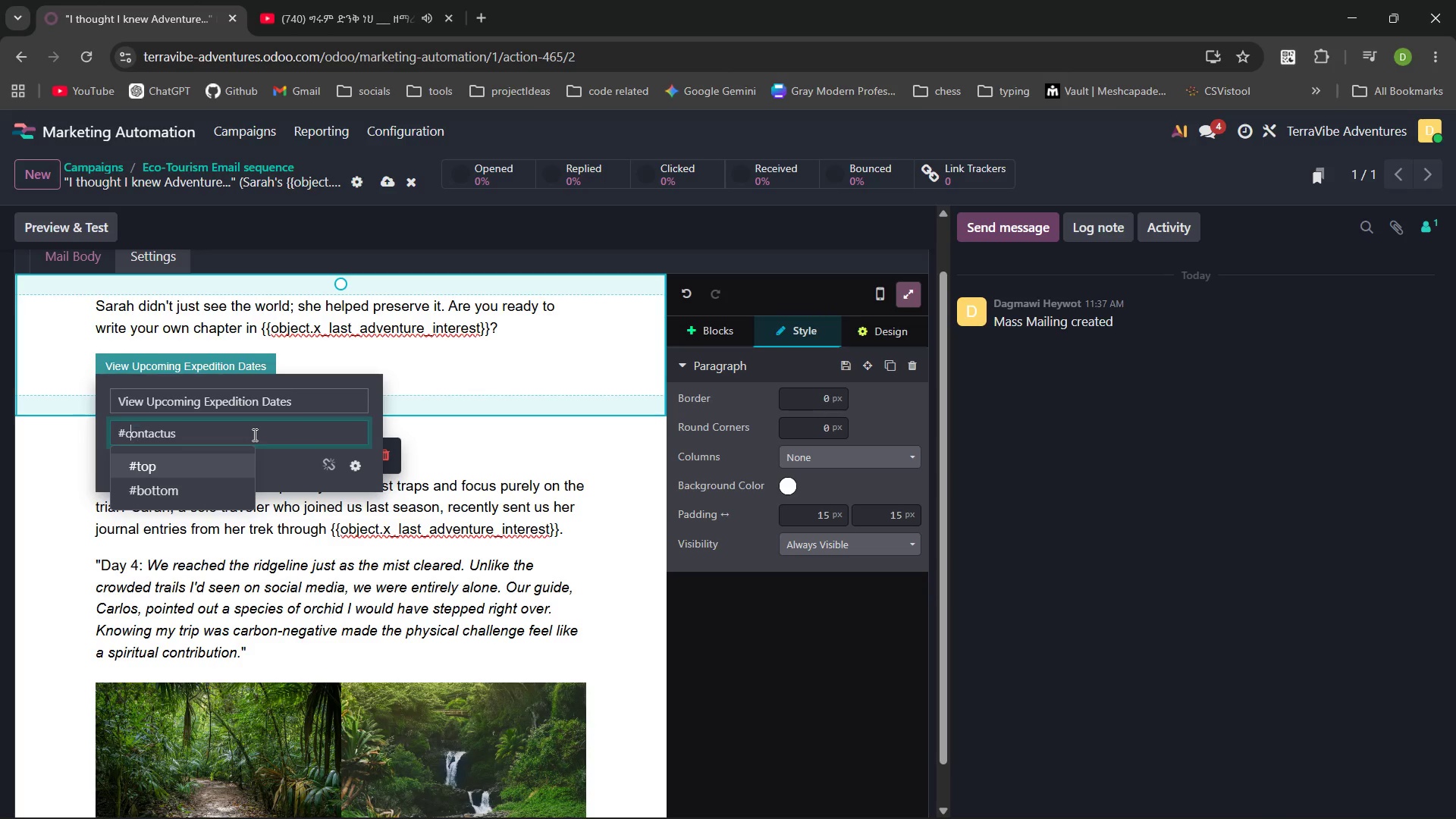 
key(ArrowLeft)
 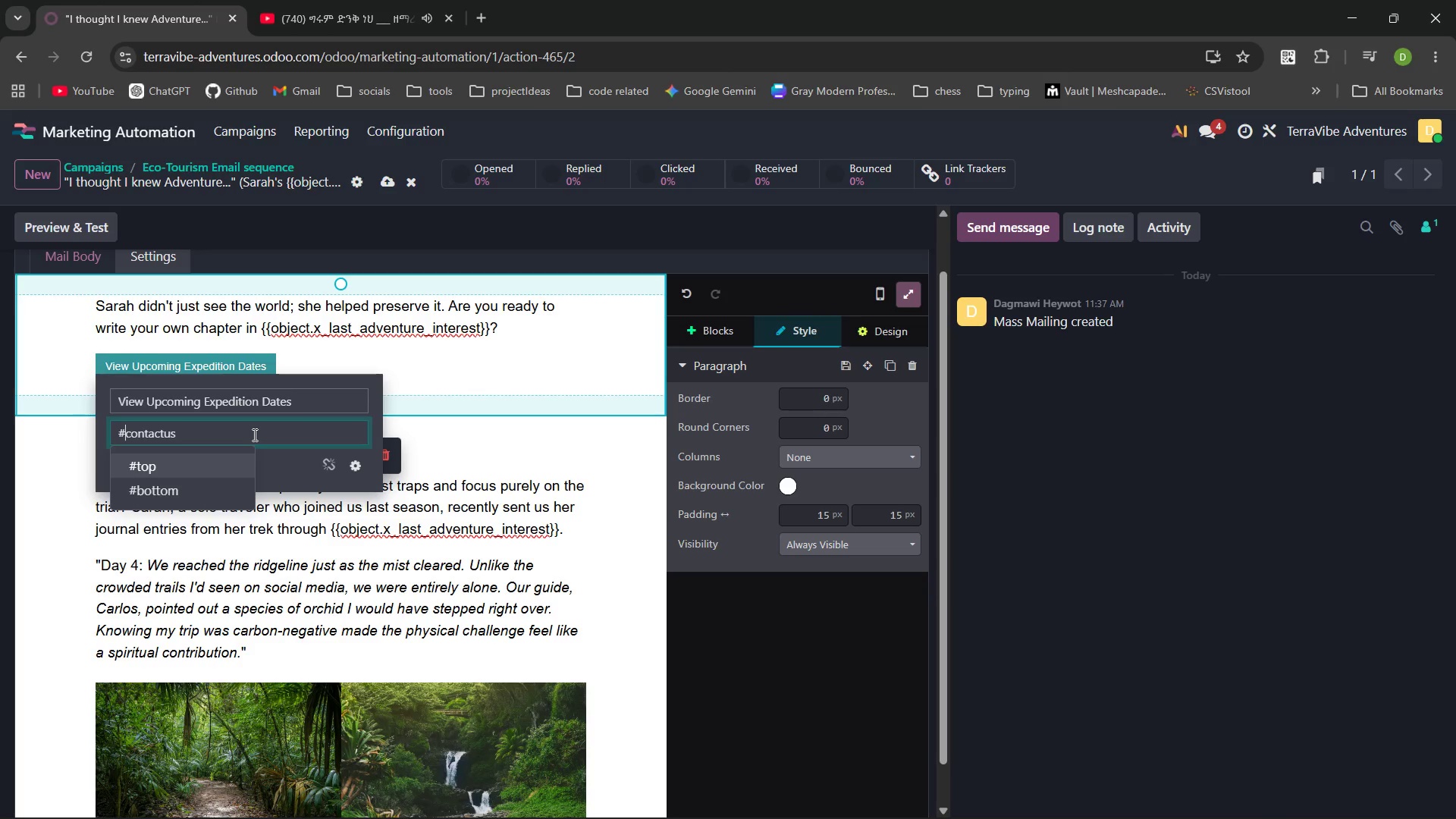 
key(Backspace)
 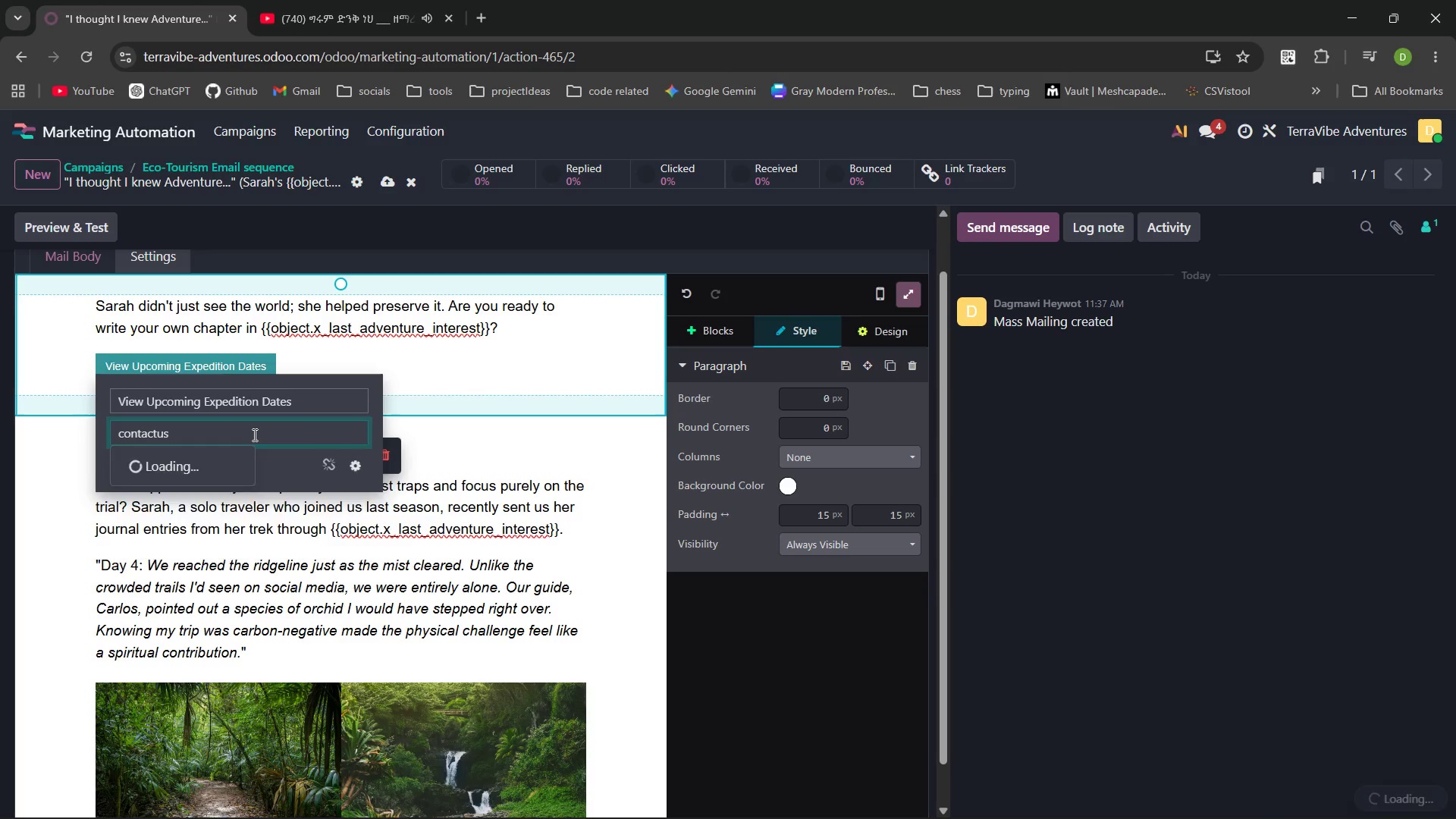 
key(Slash)
 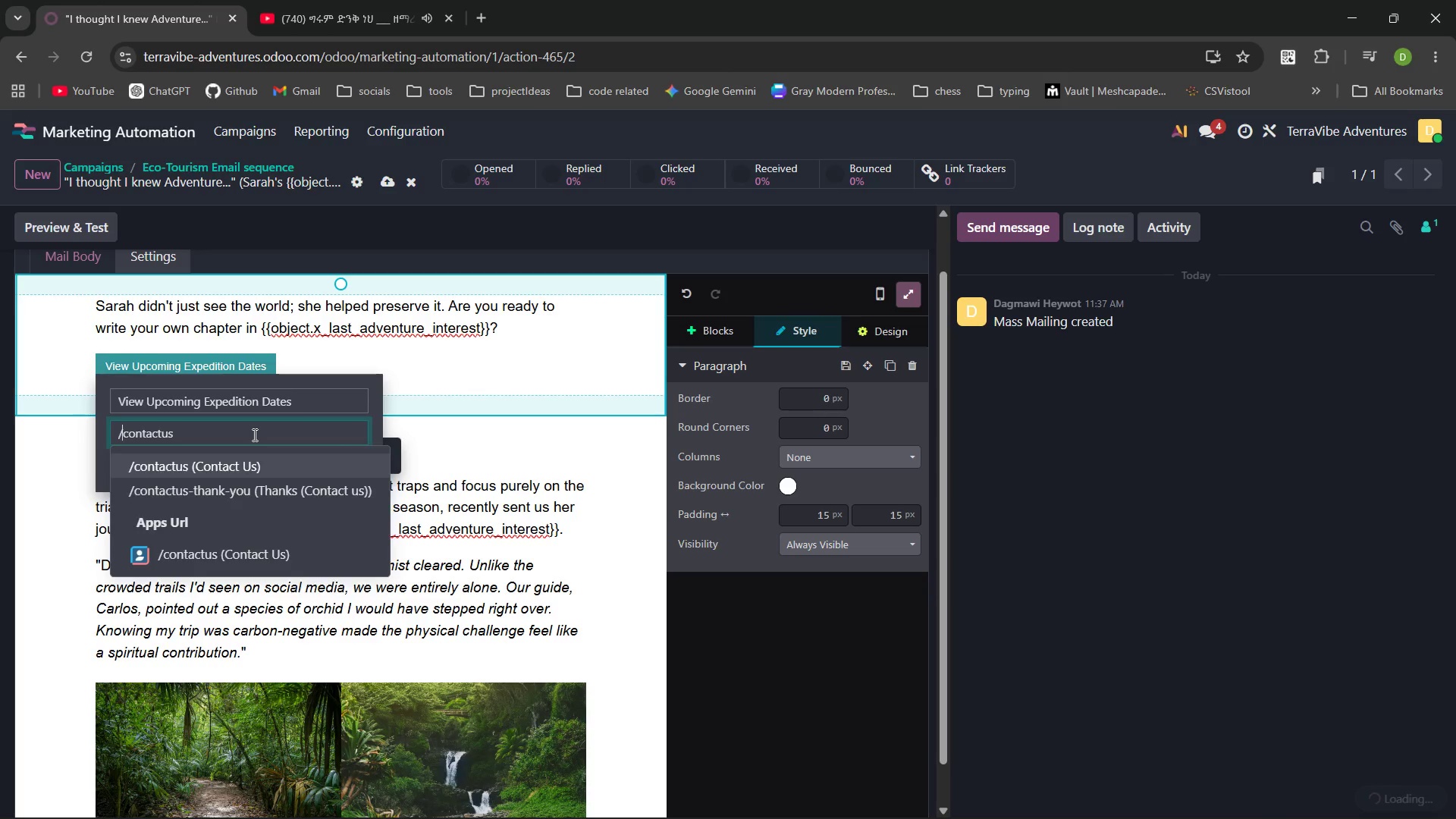 
key(ArrowRight)
 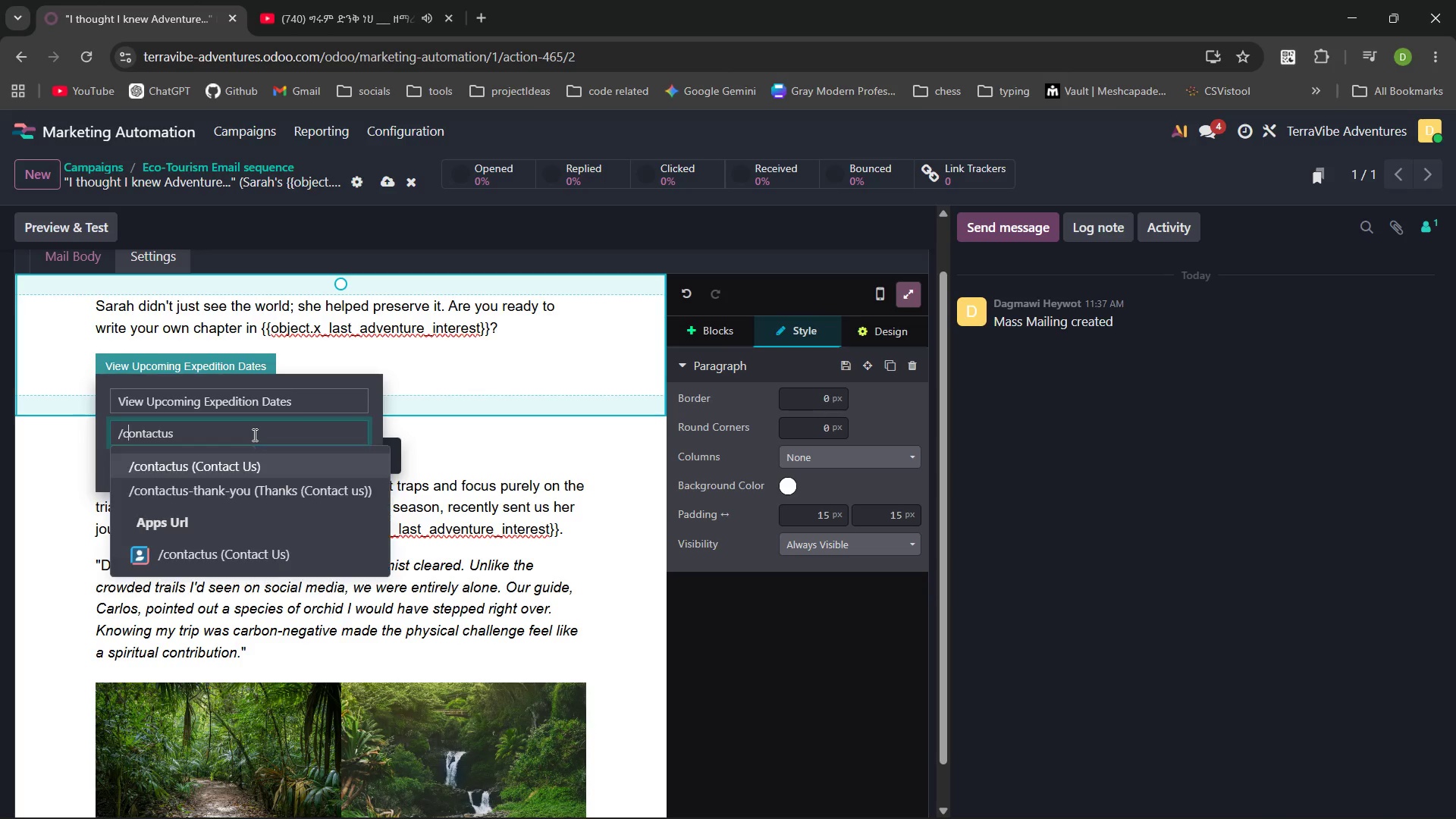 
key(ArrowRight)
 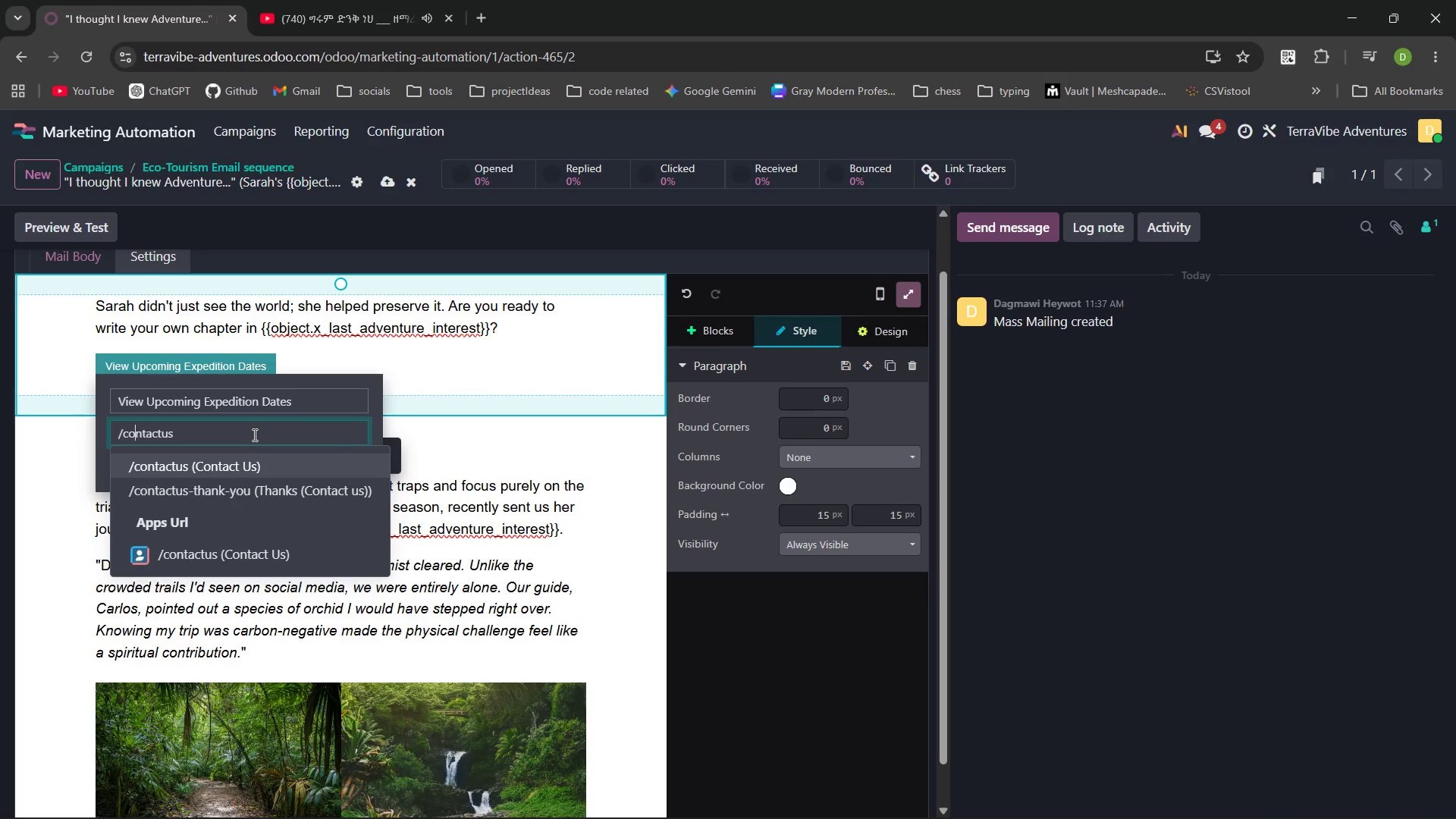 
key(ArrowRight)
 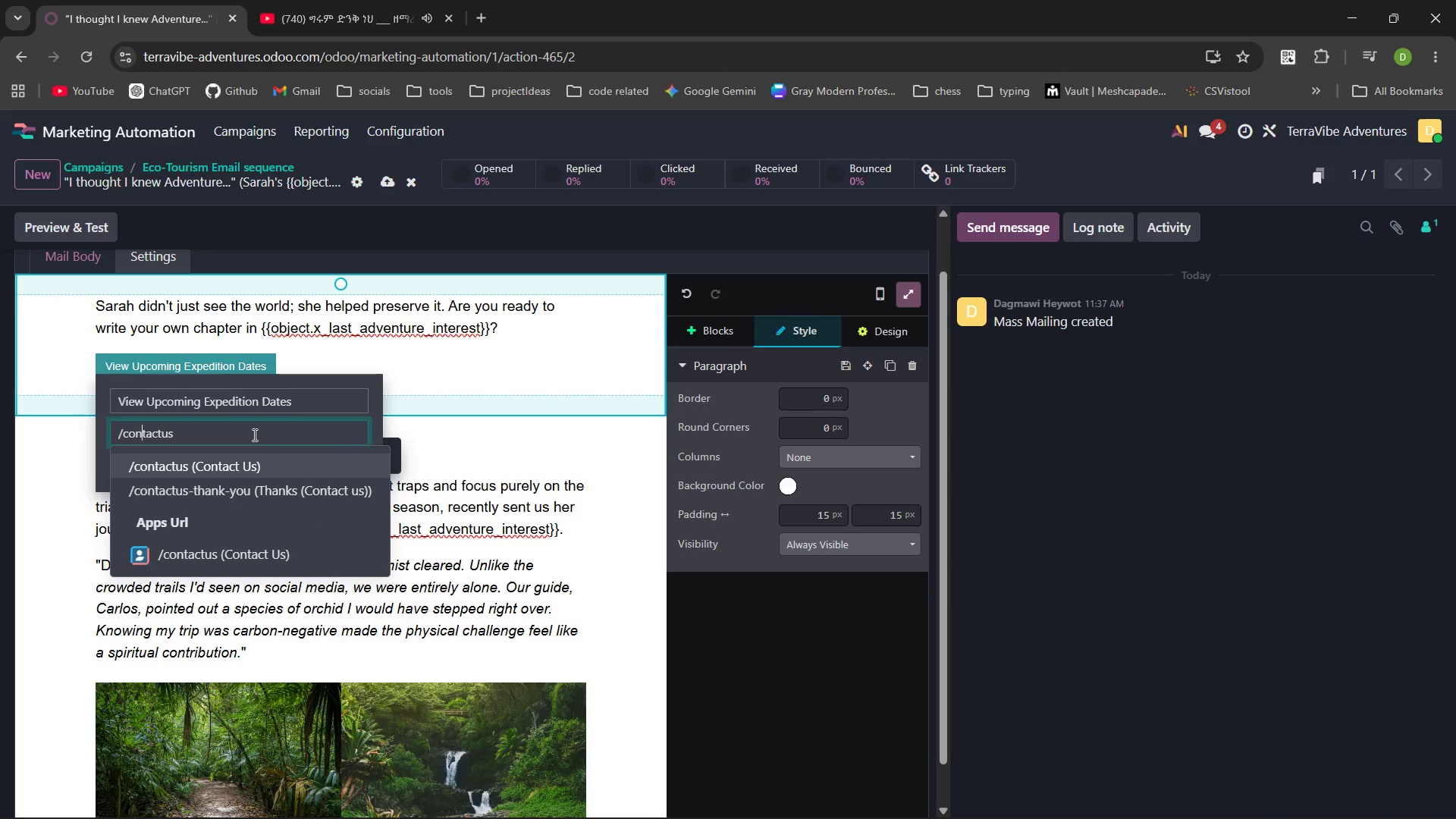 
key(ArrowRight)
 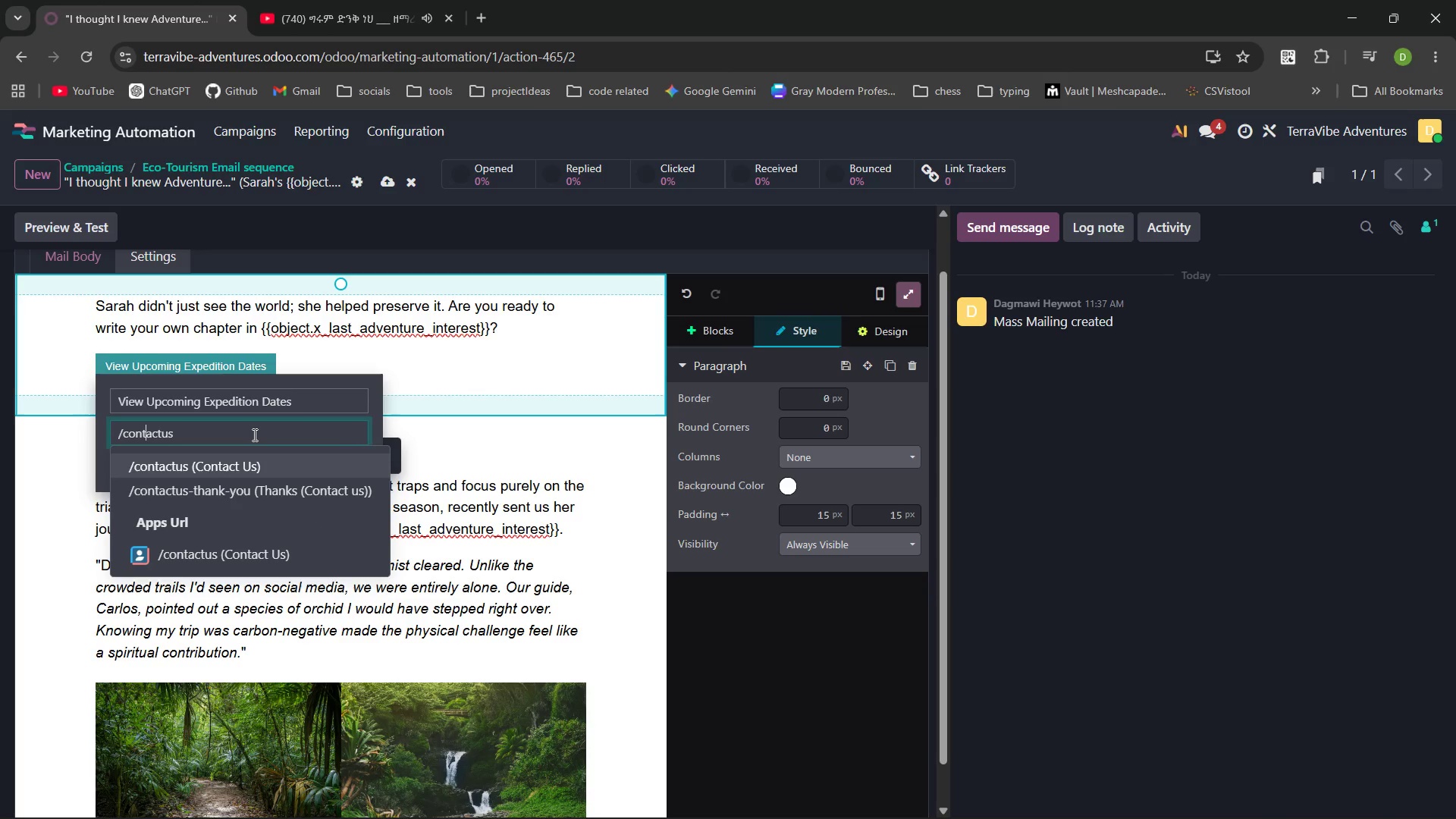 
key(ArrowRight)
 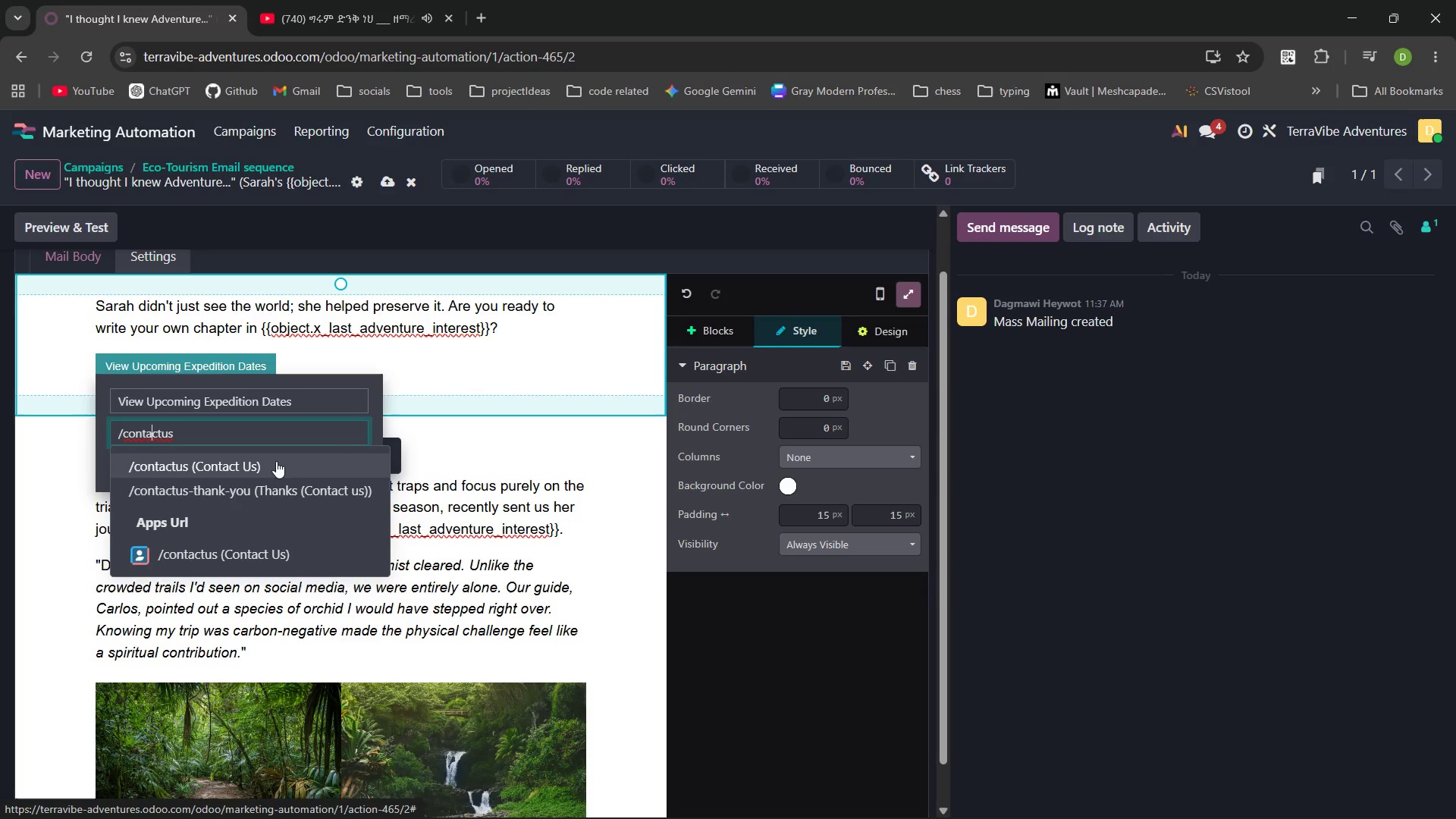 
left_click([276, 461])
 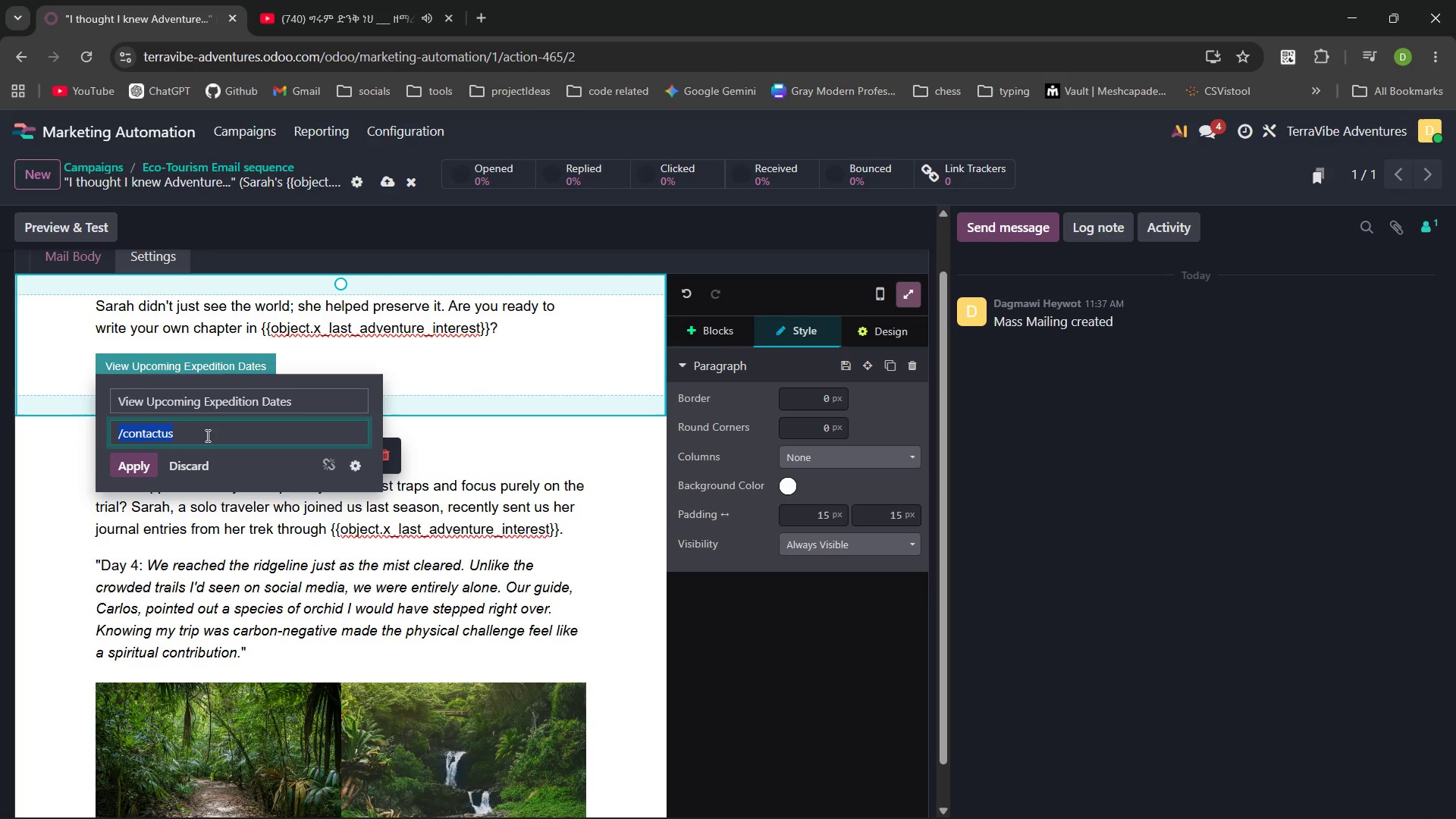 
left_click([205, 433])
 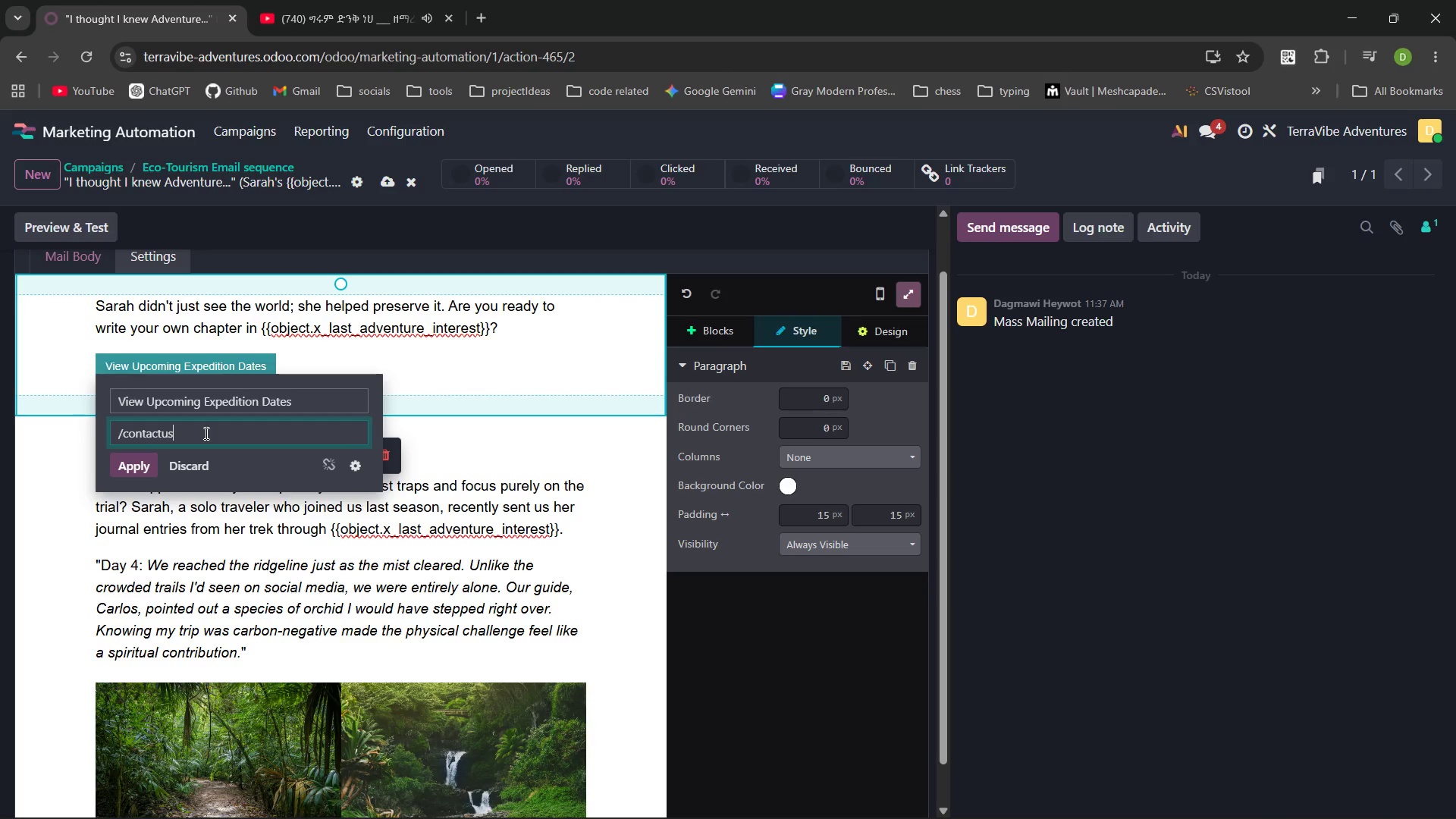 
key(Backspace)
 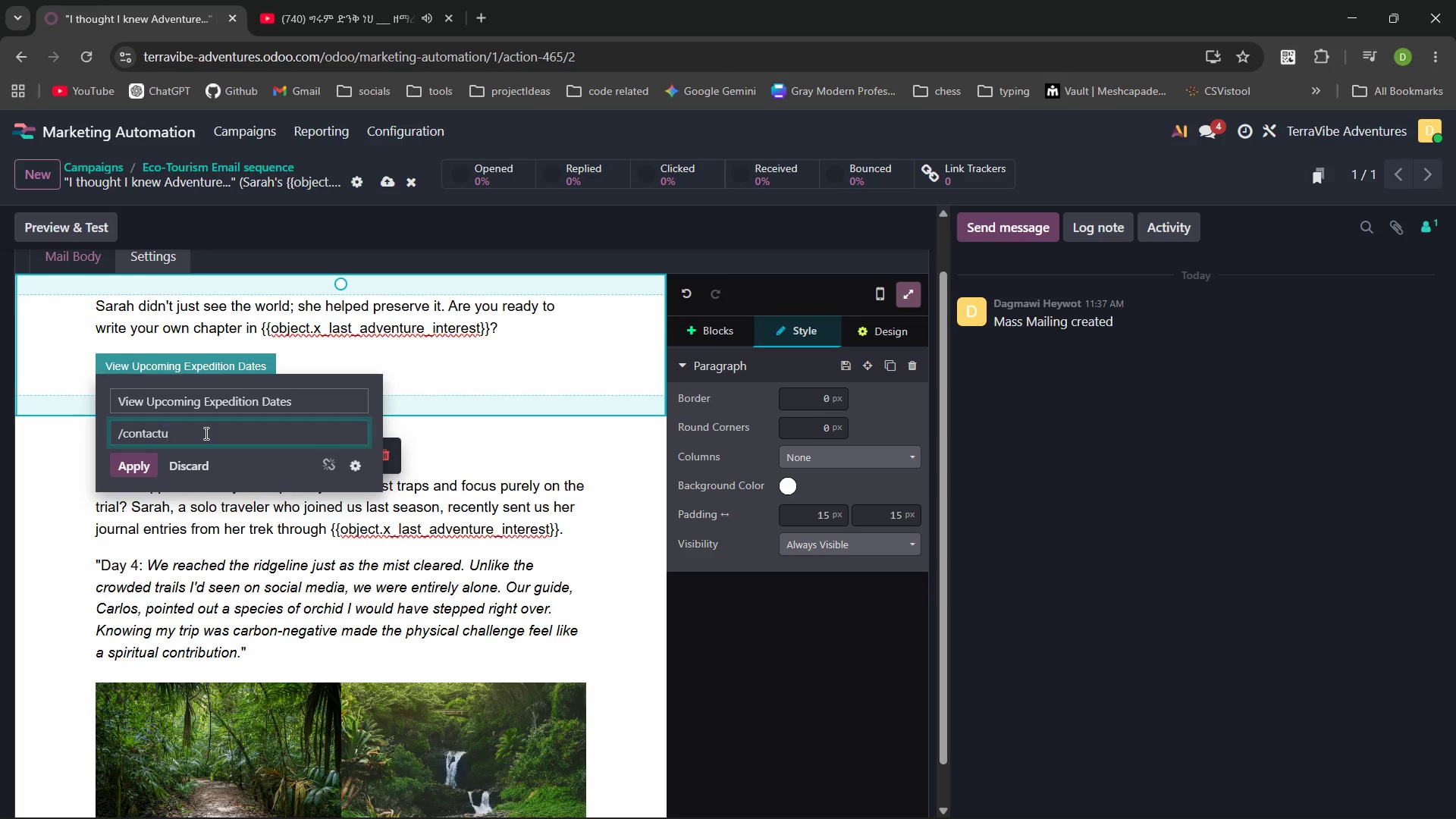 
key(Backspace)
 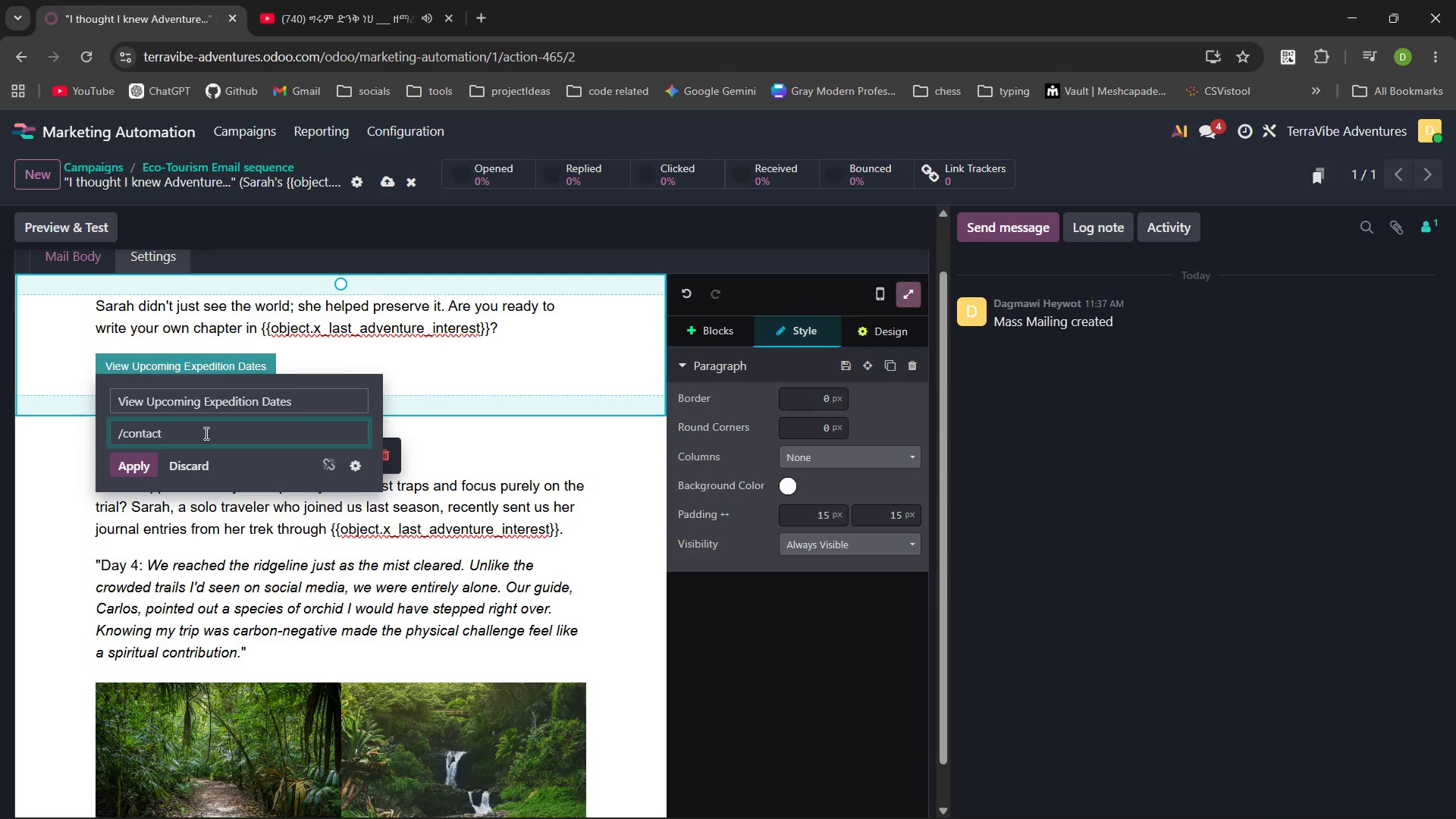 
key(Backspace)
 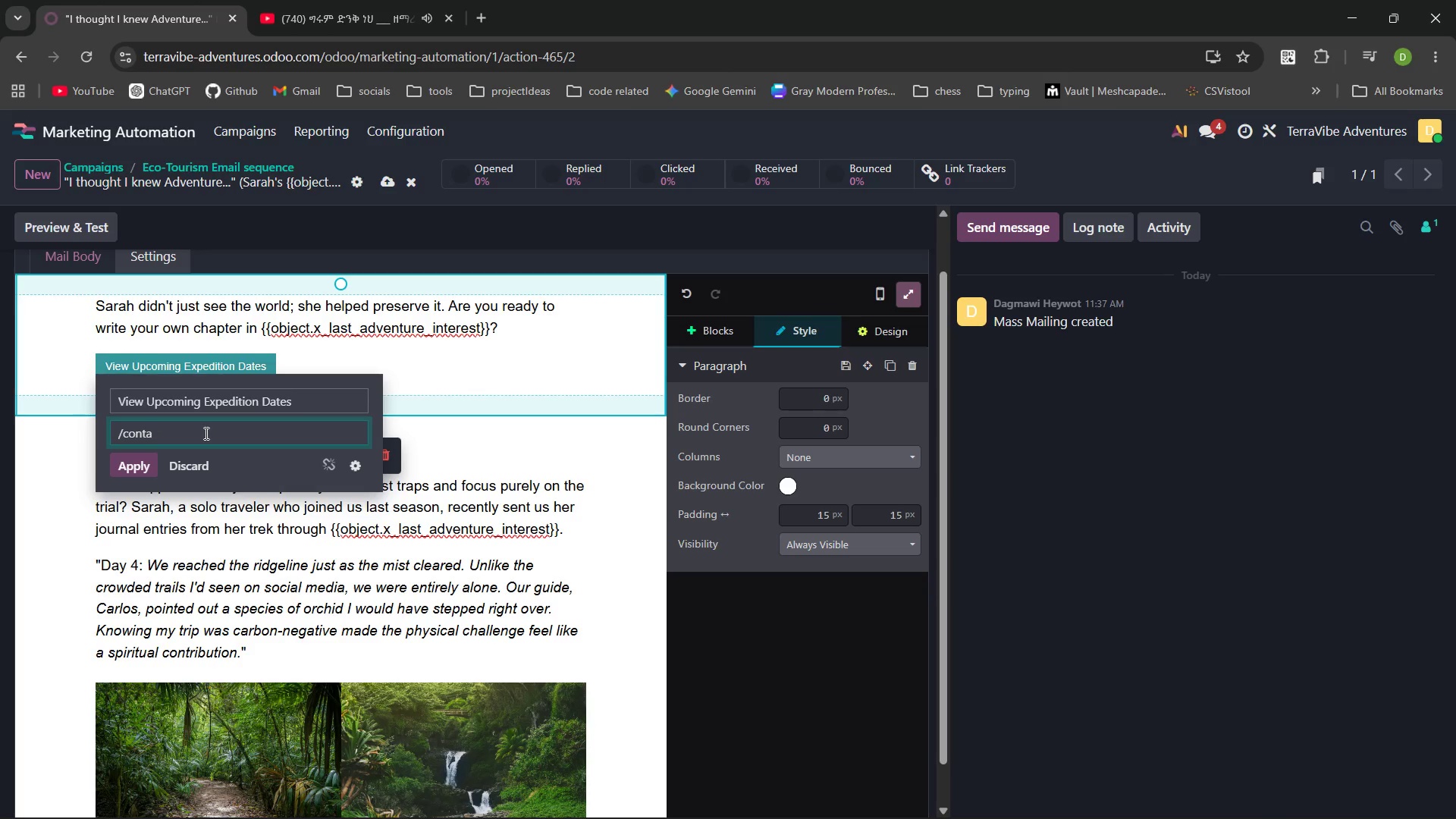 
key(Backspace)
 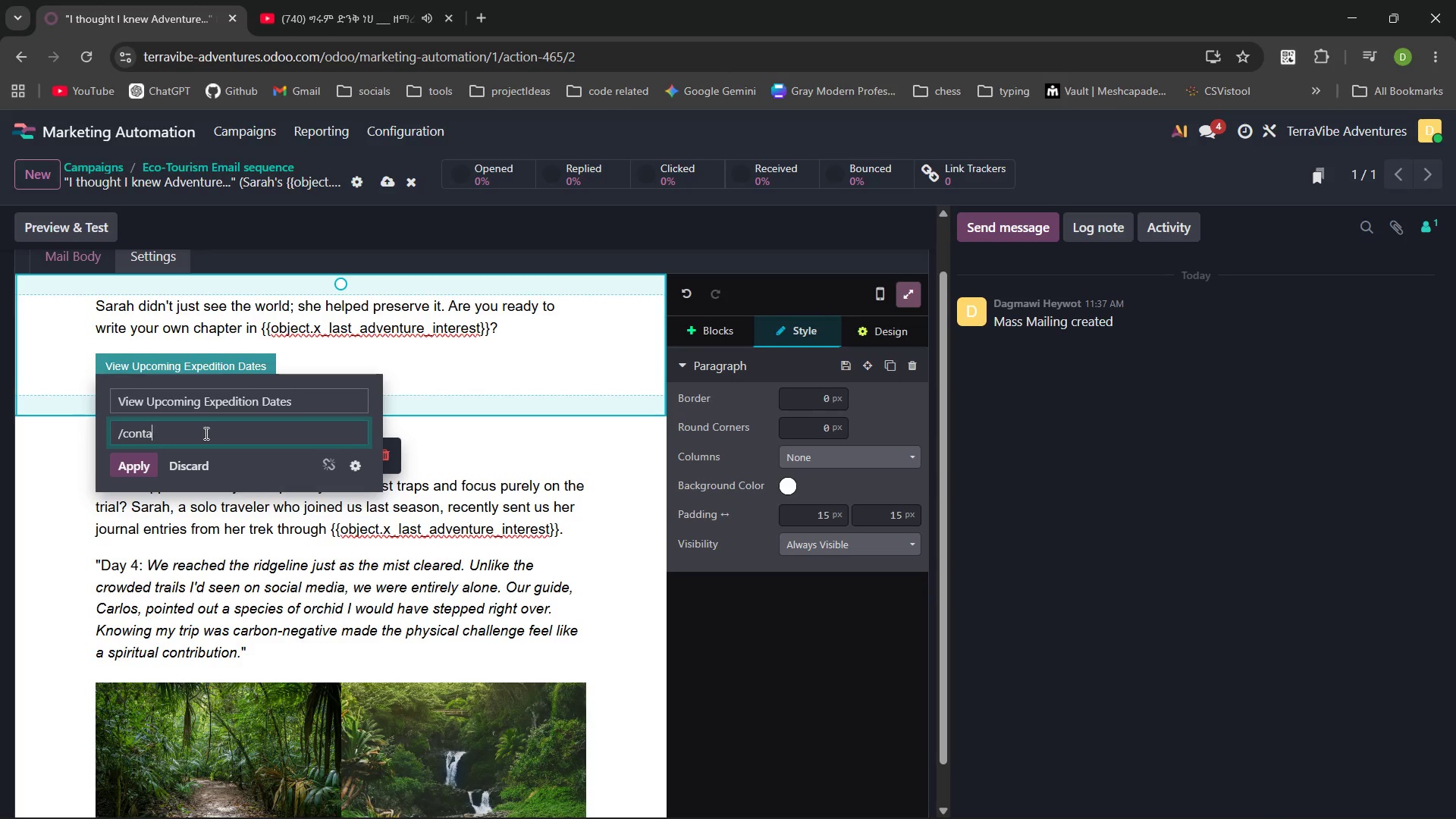 
key(Backspace)
 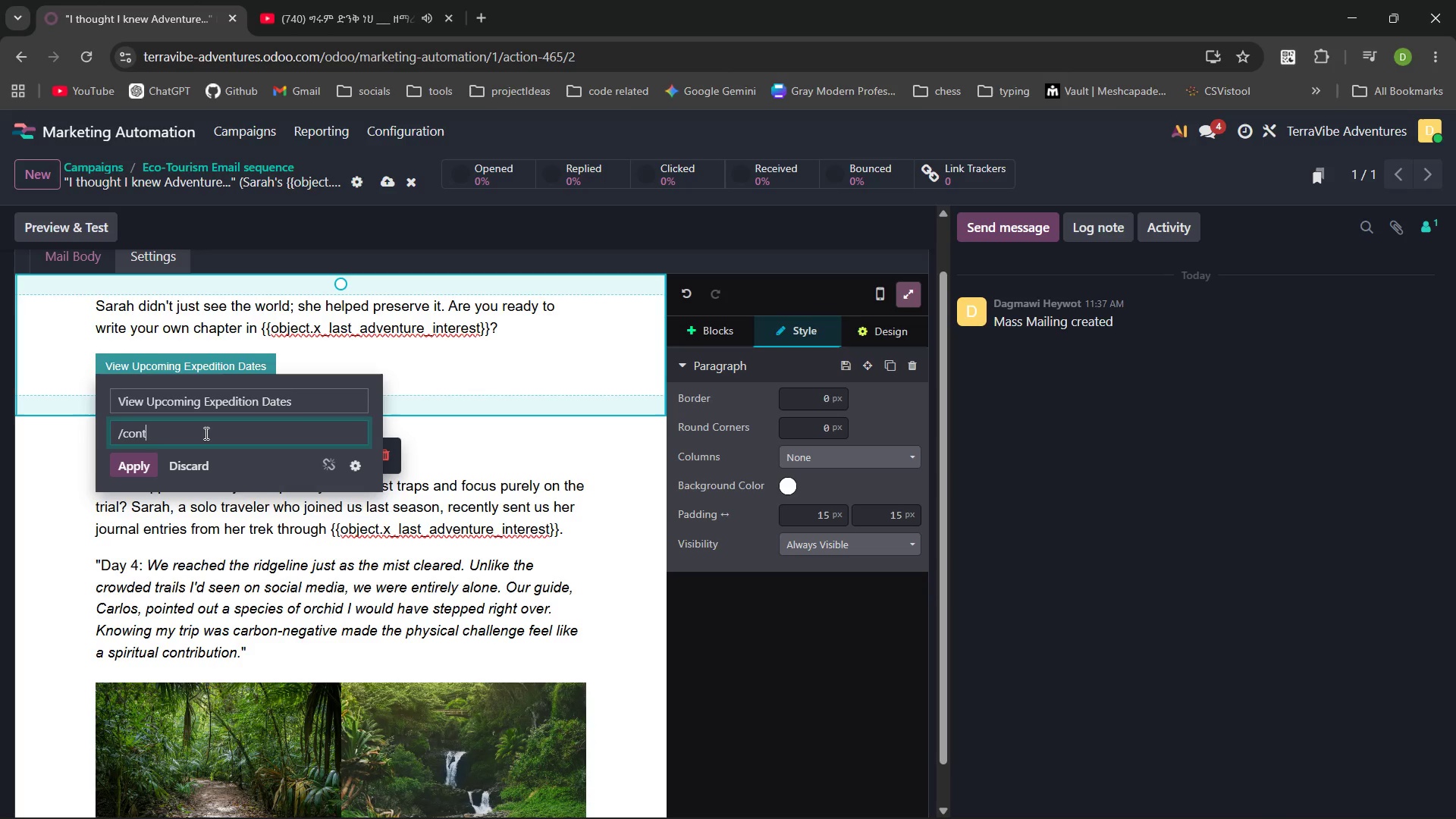 
key(Backspace)
 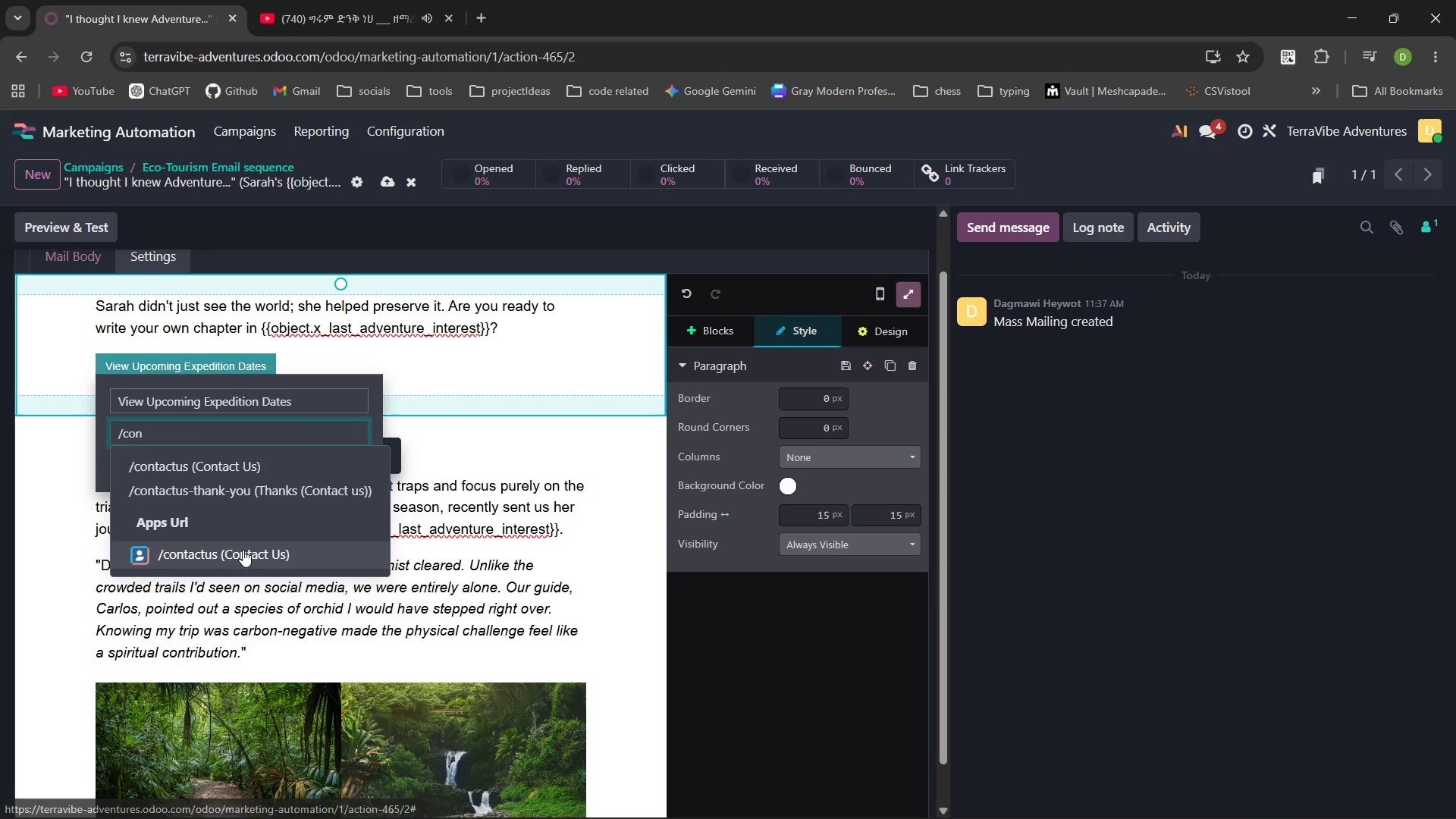 
left_click([242, 550])
 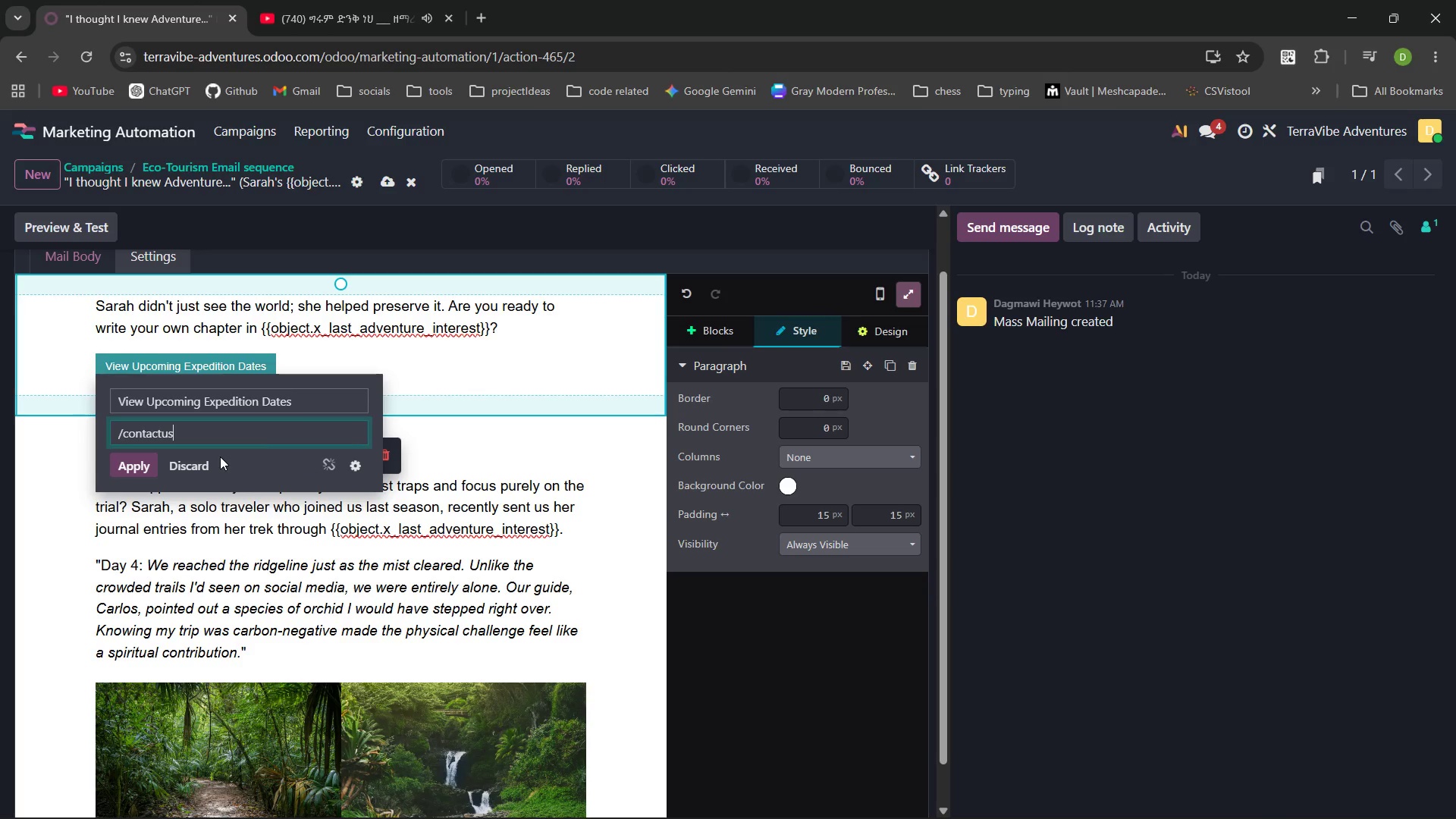 
key(Backspace)
 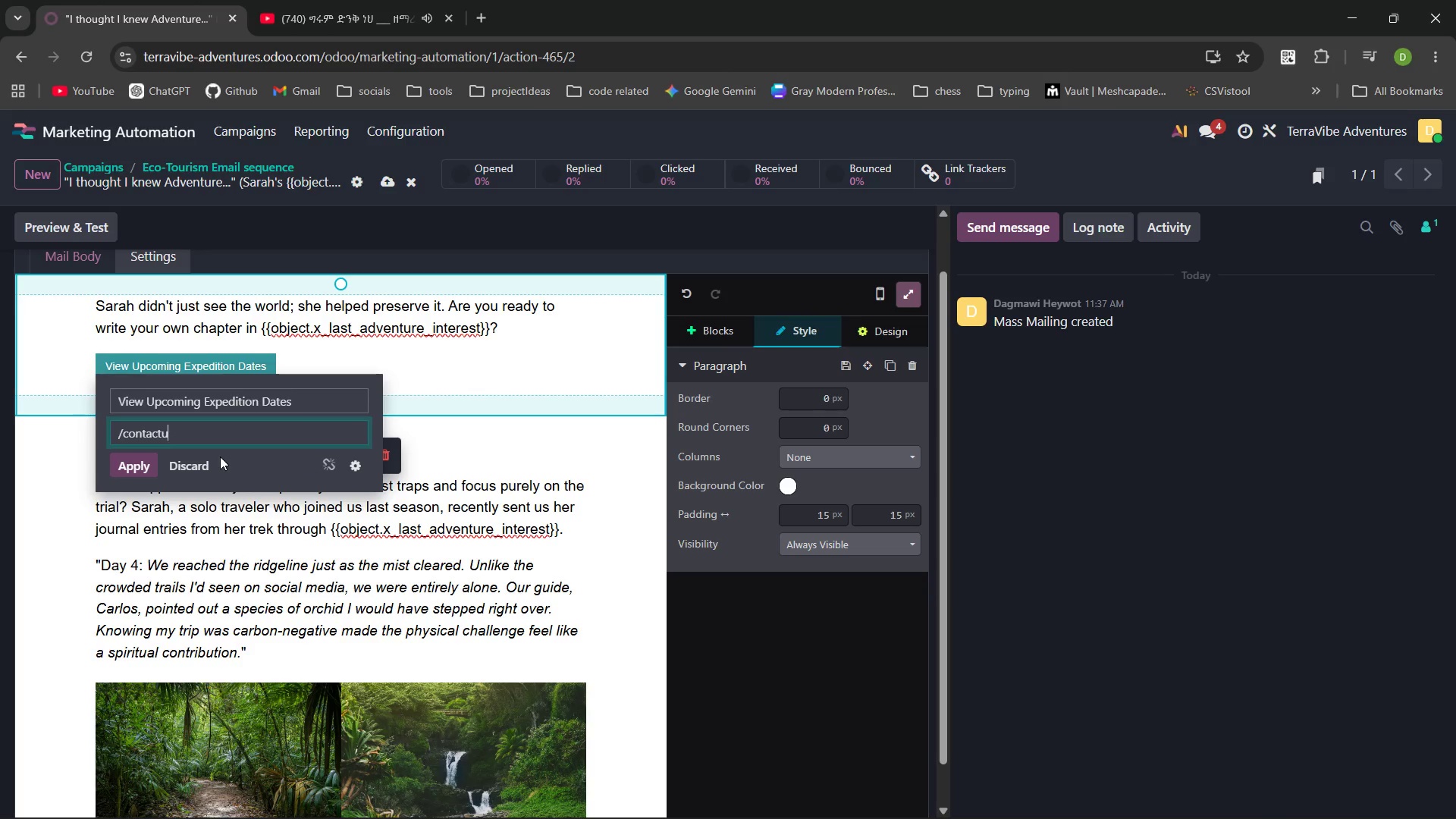 
key(Backspace)
 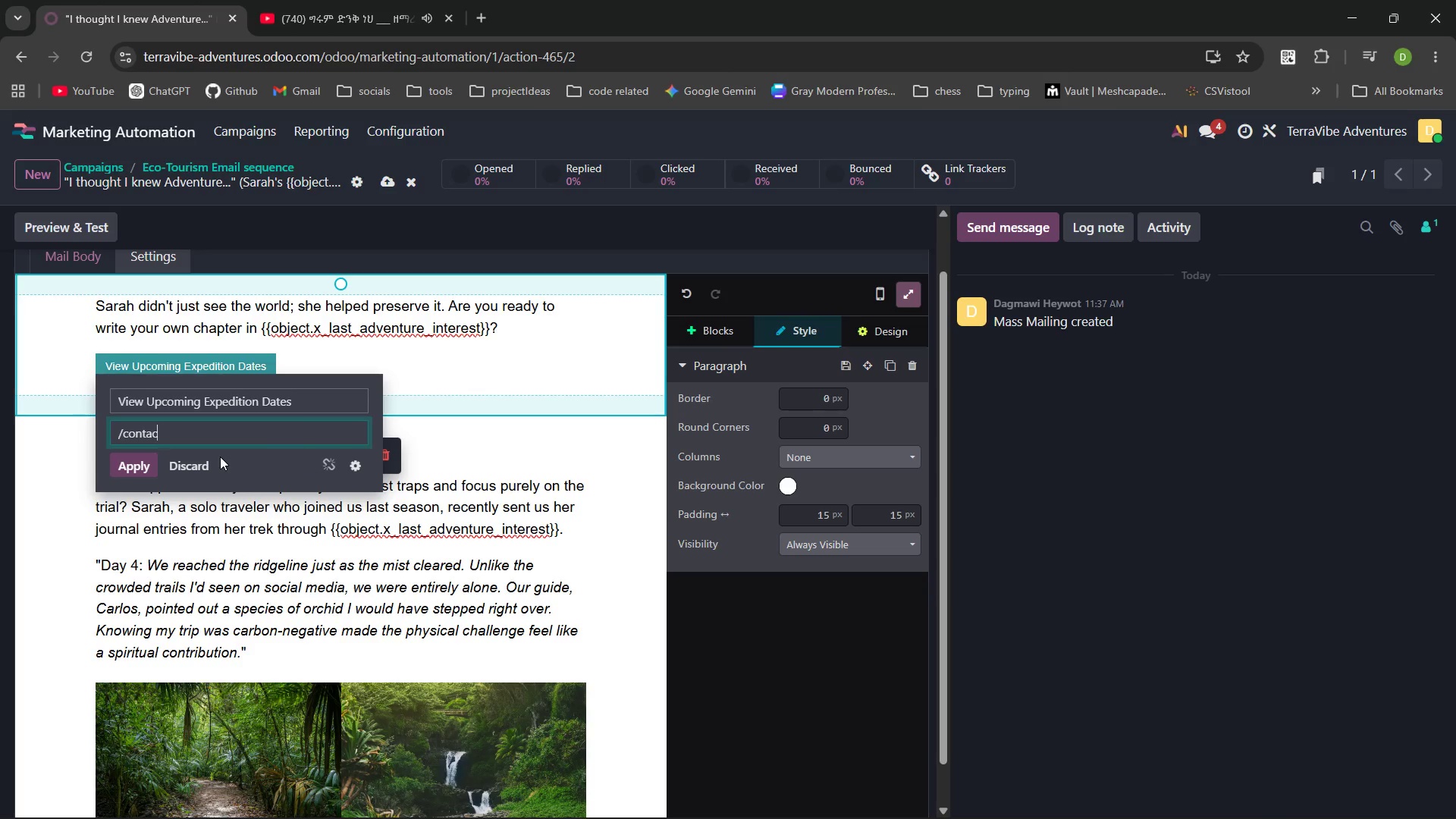 
hold_key(key=Backspace, duration=0.5)
 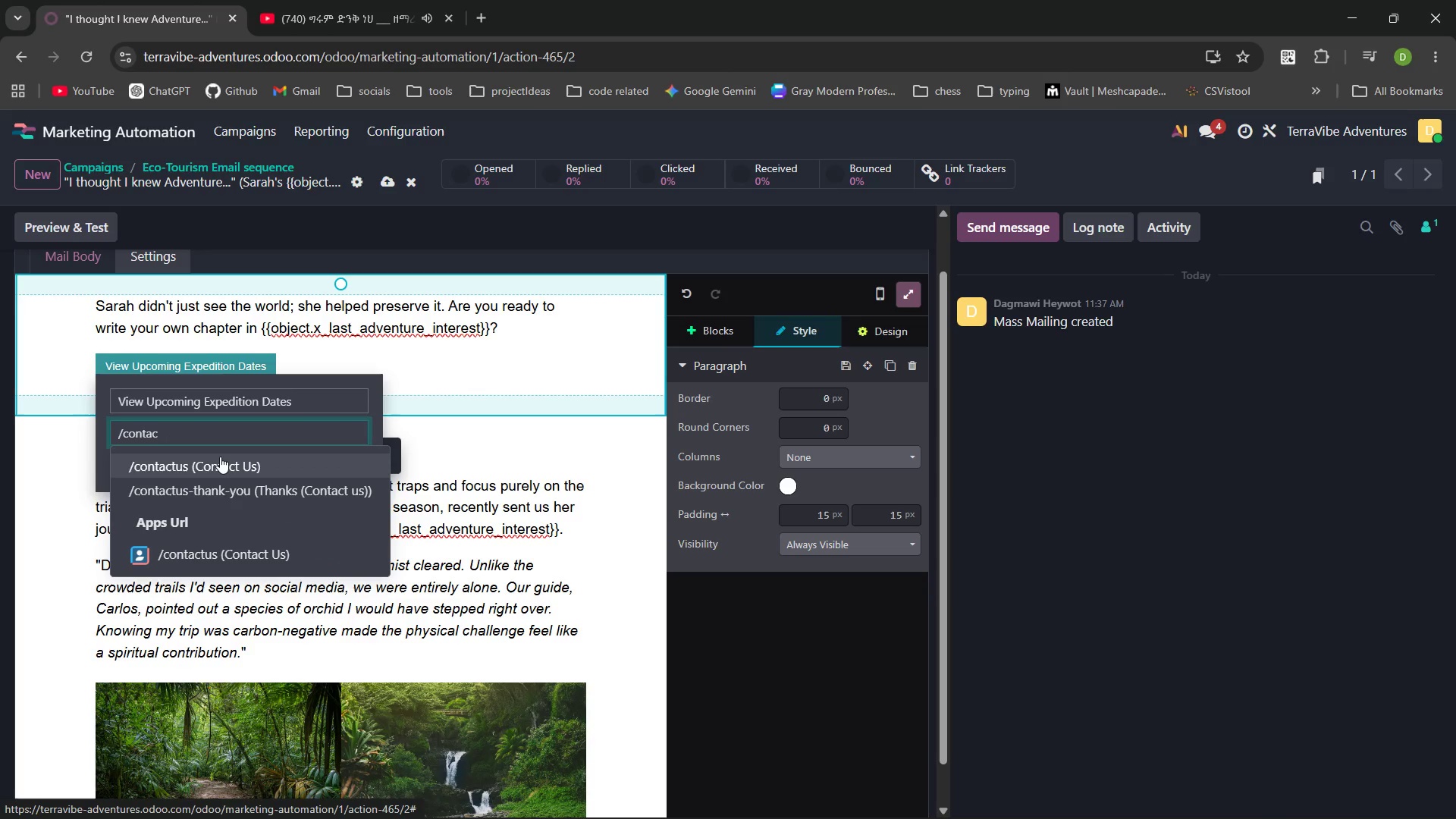 
left_click([220, 457])
 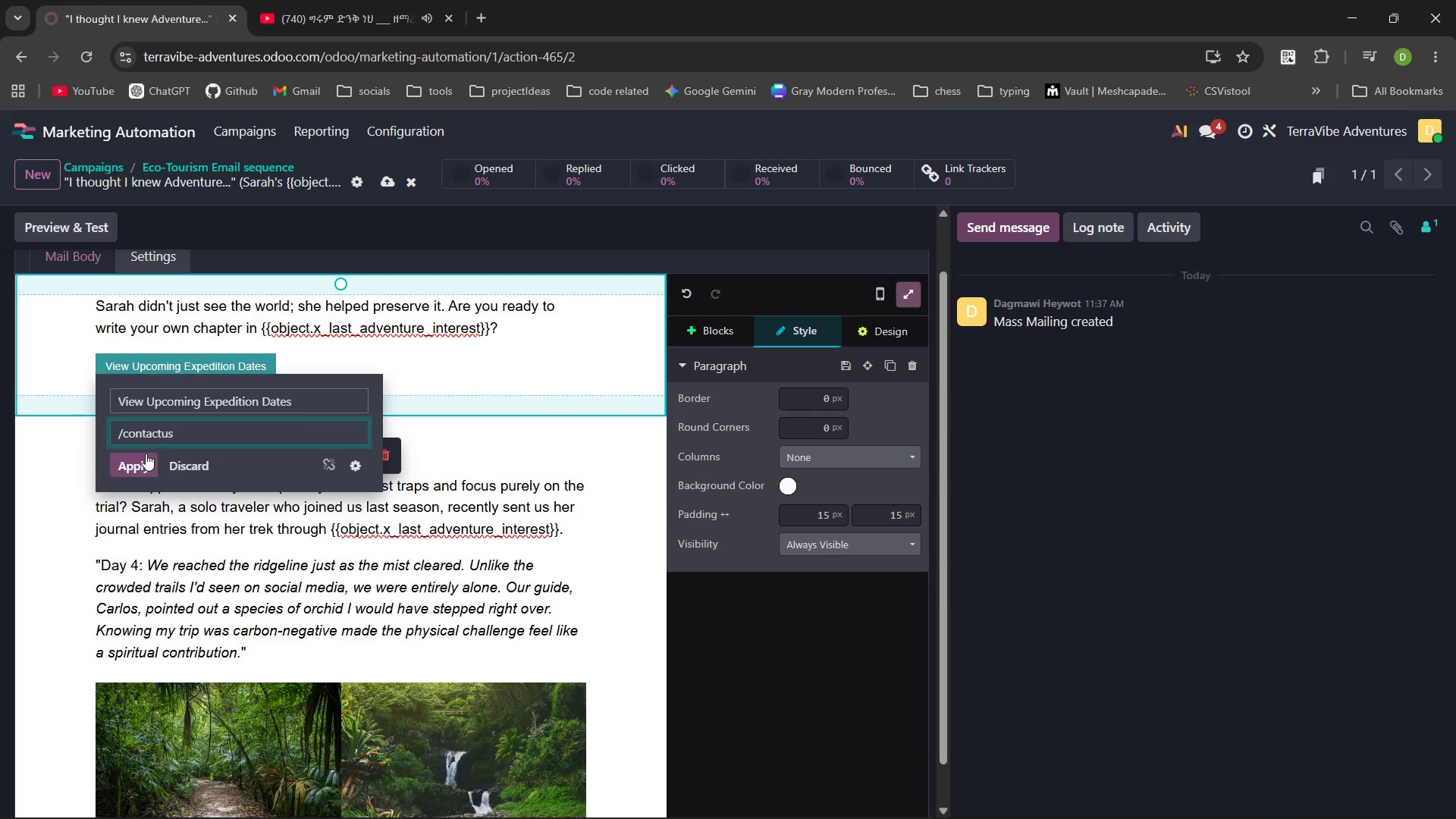 
left_click([145, 453])
 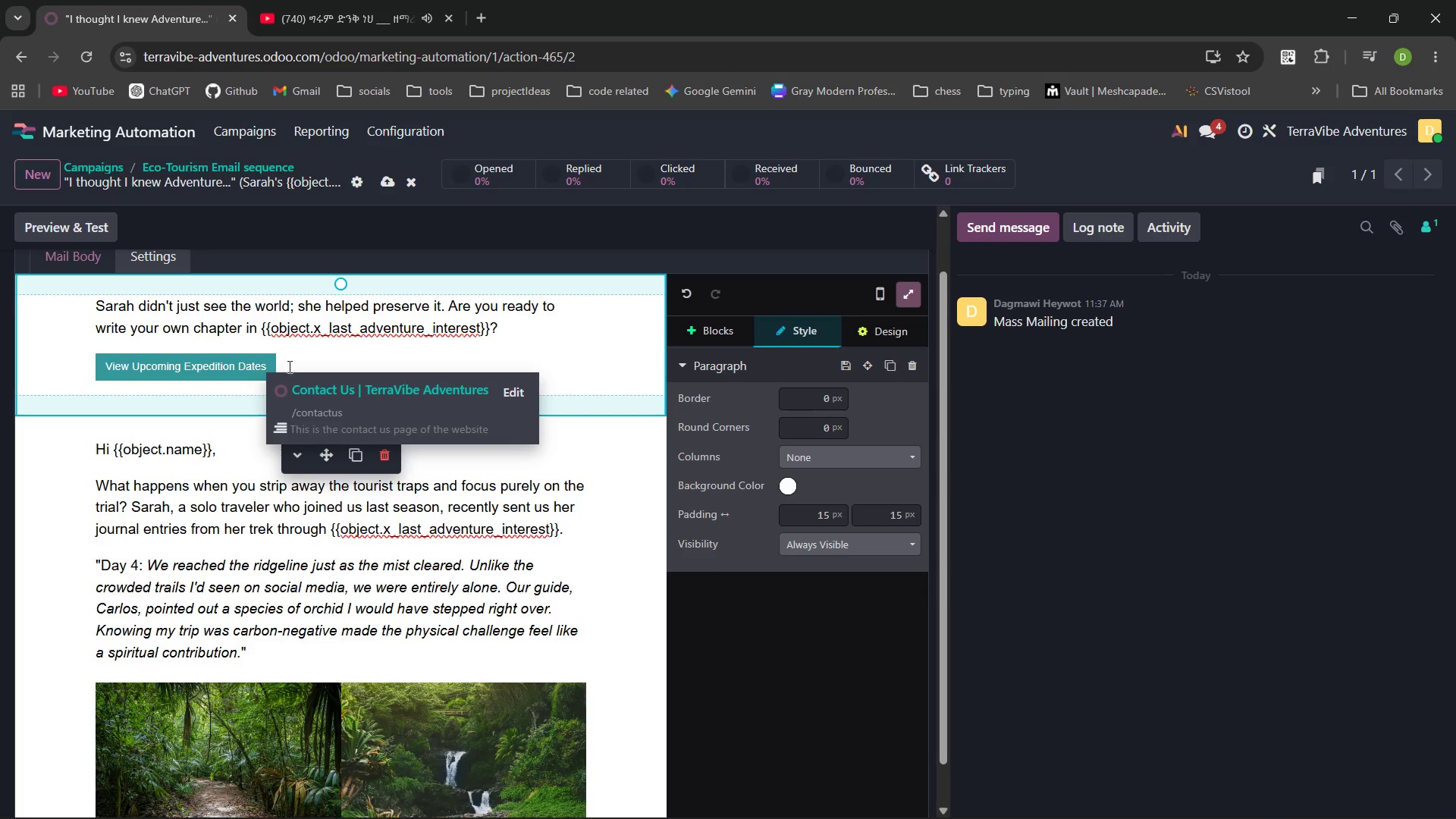 
left_click([268, 360])
 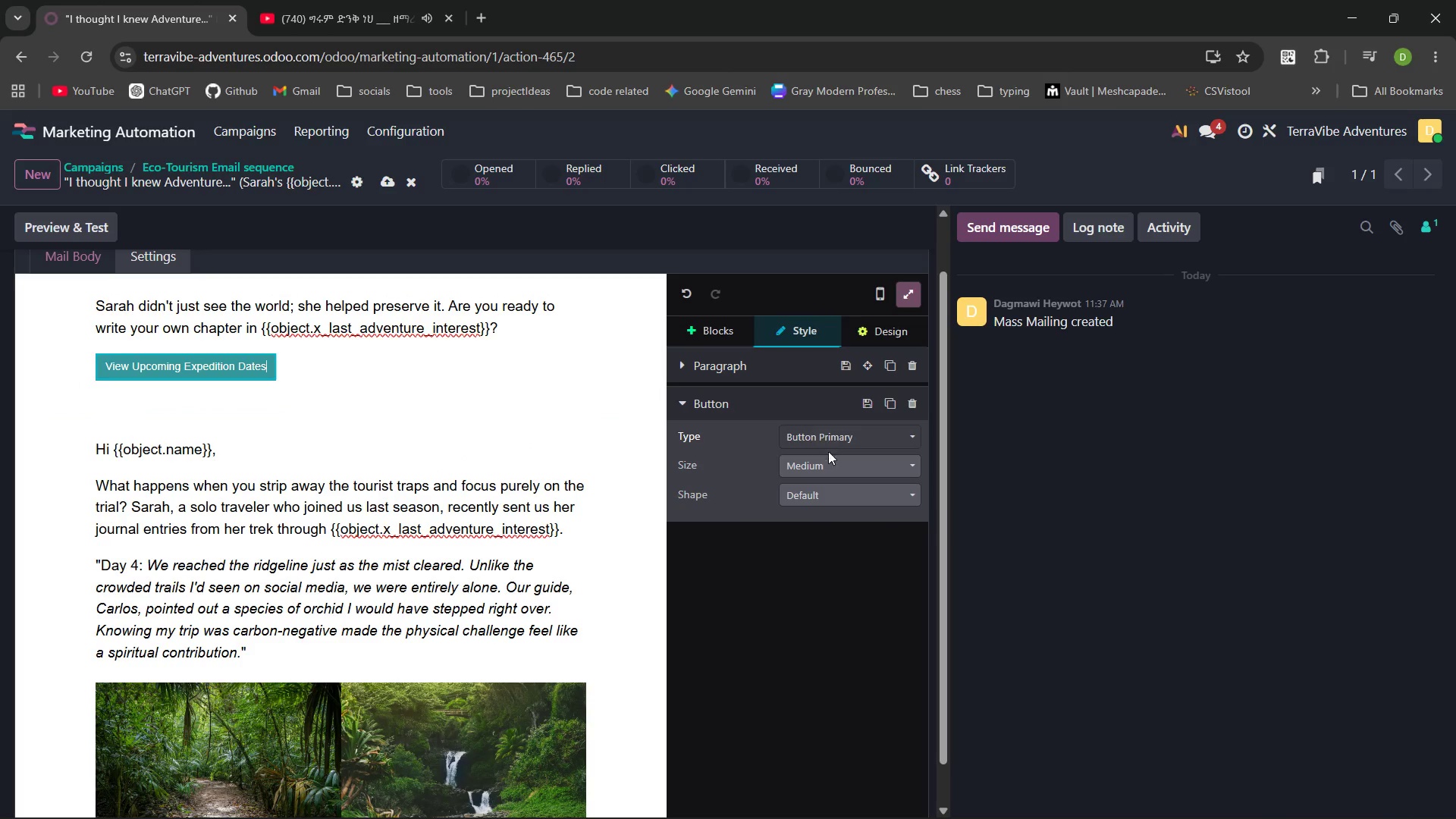 
left_click([838, 463])
 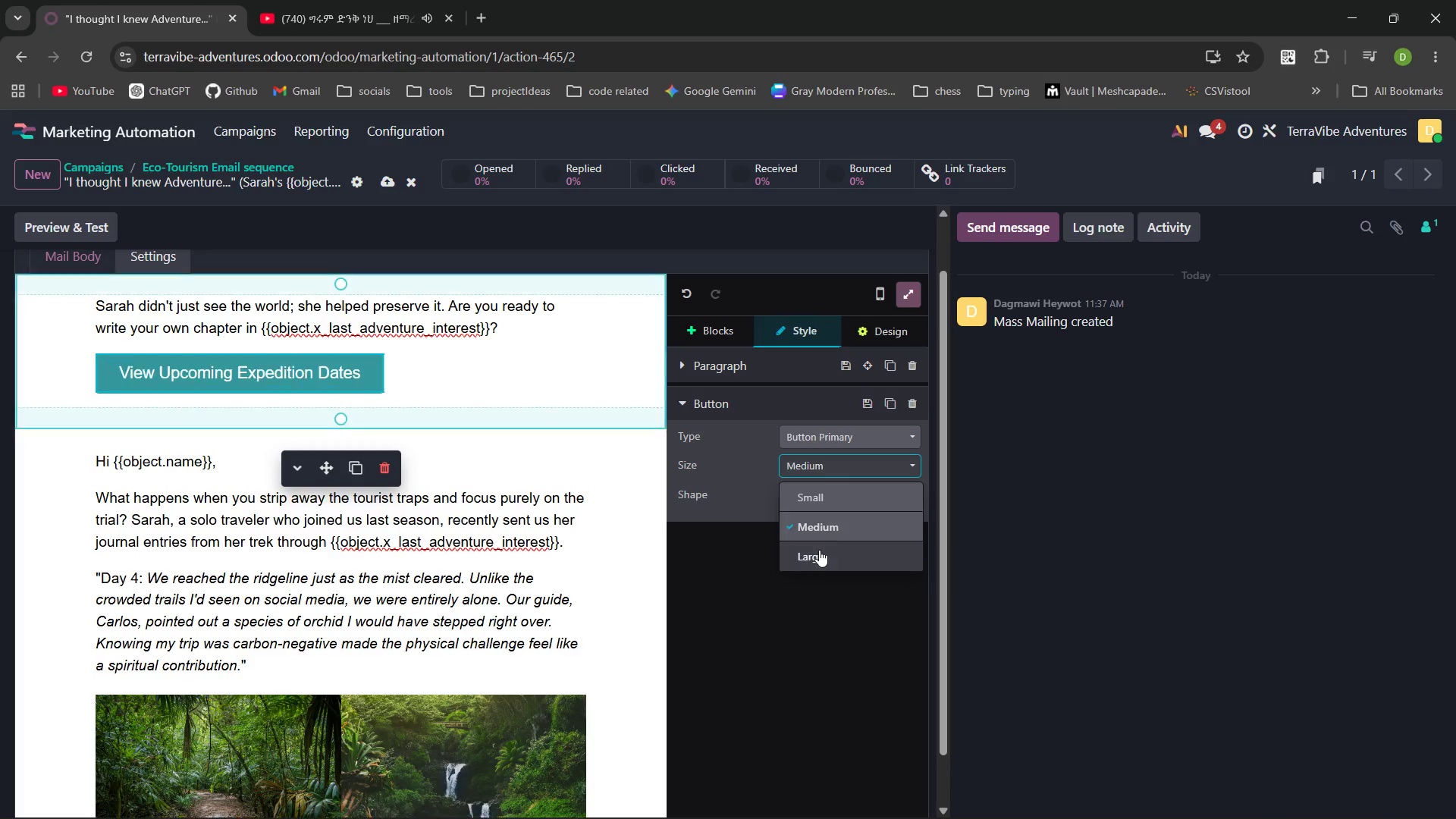 
left_click([818, 553])
 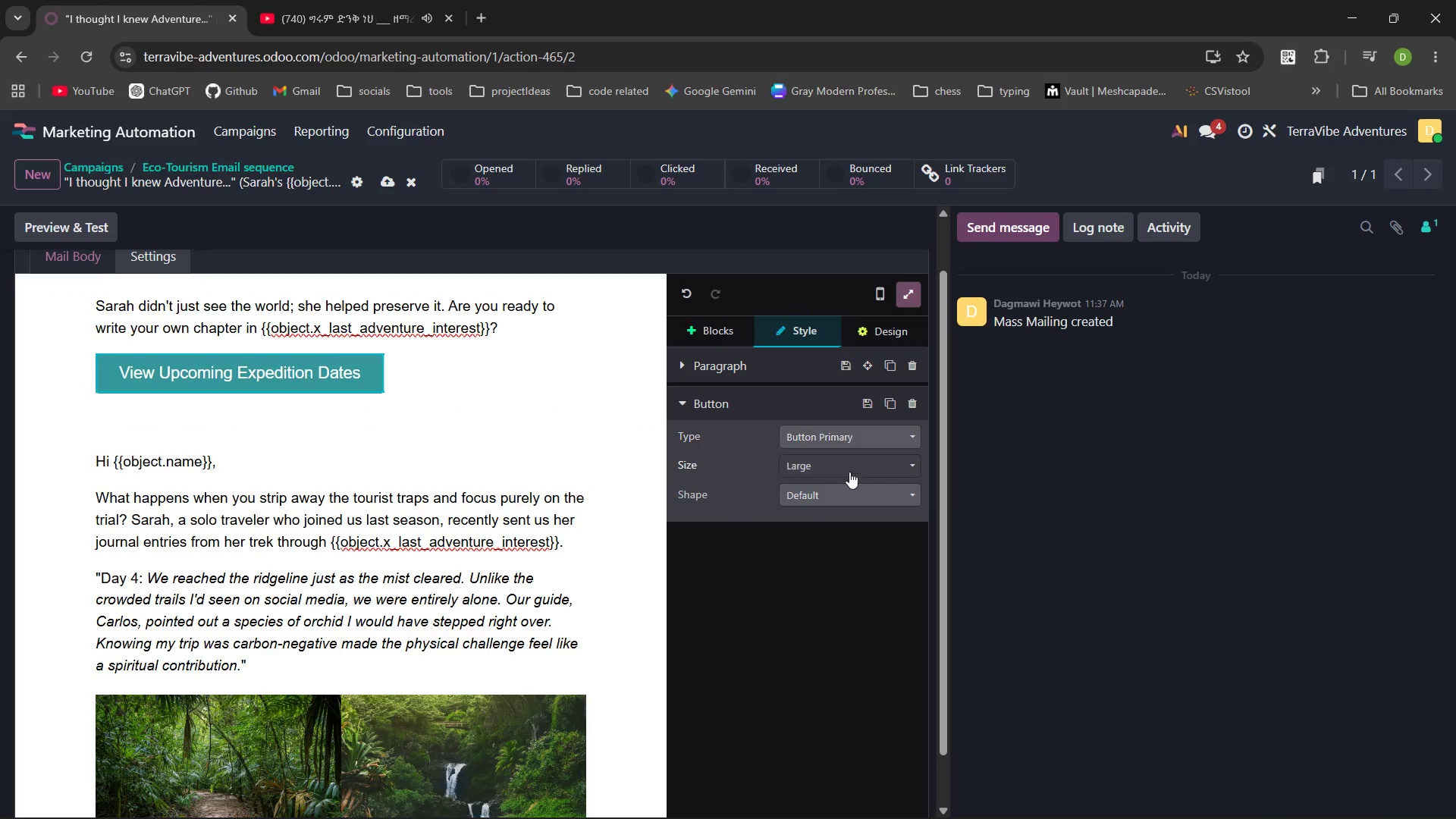 
left_click([849, 489])
 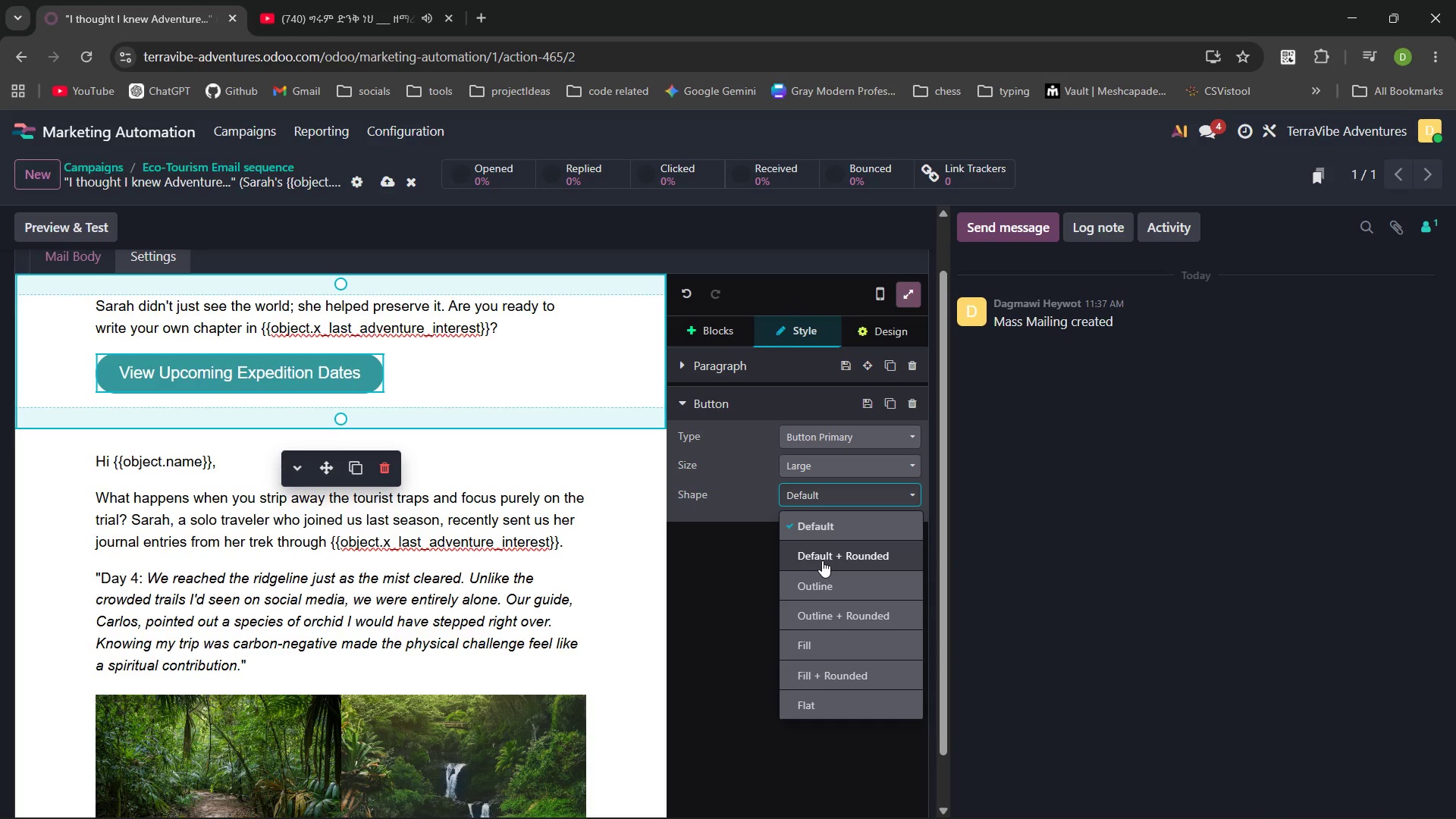 
left_click([822, 560])
 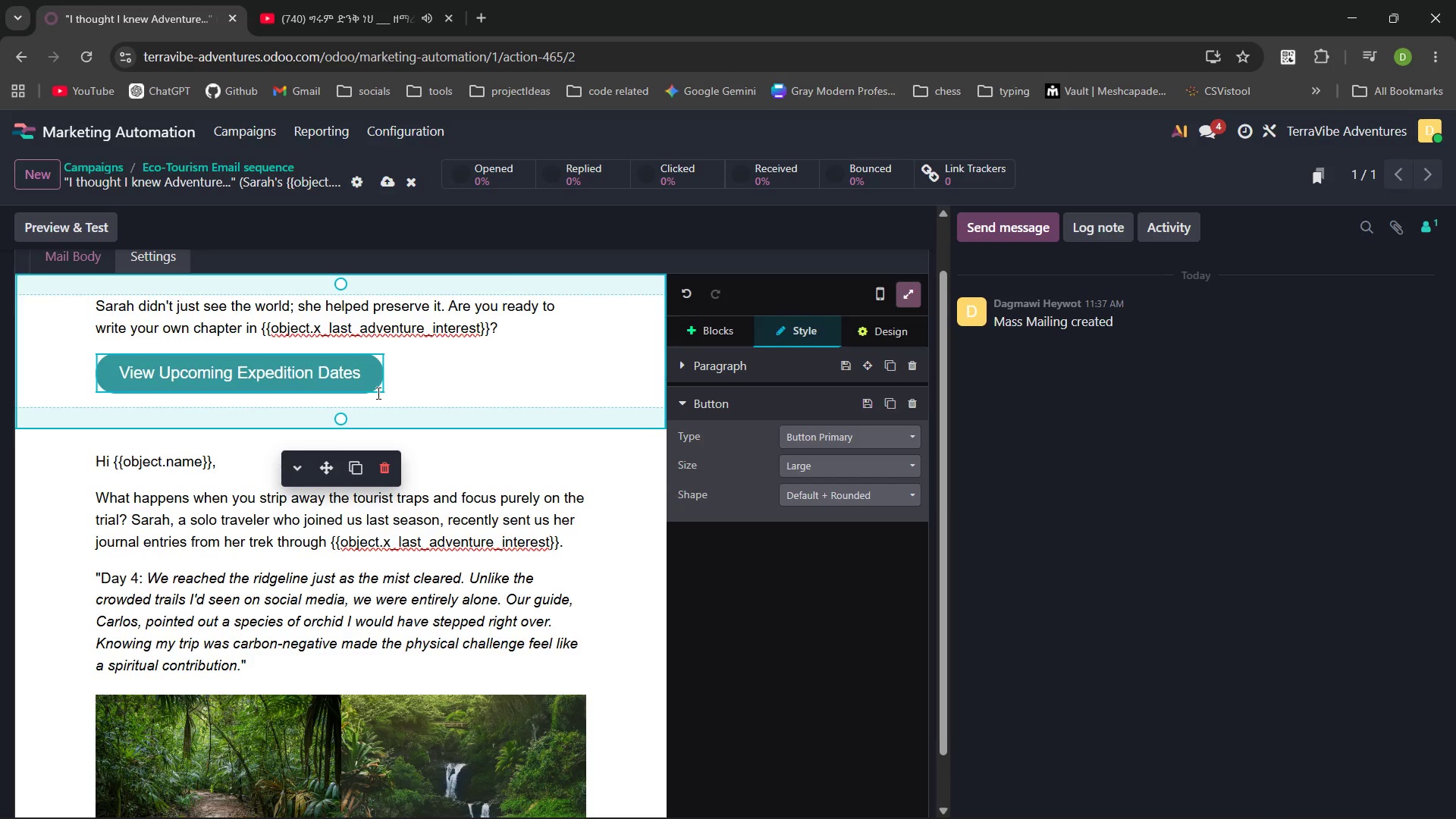 
left_click_drag(start_coordinate=[365, 376], to_coordinate=[140, 371])
 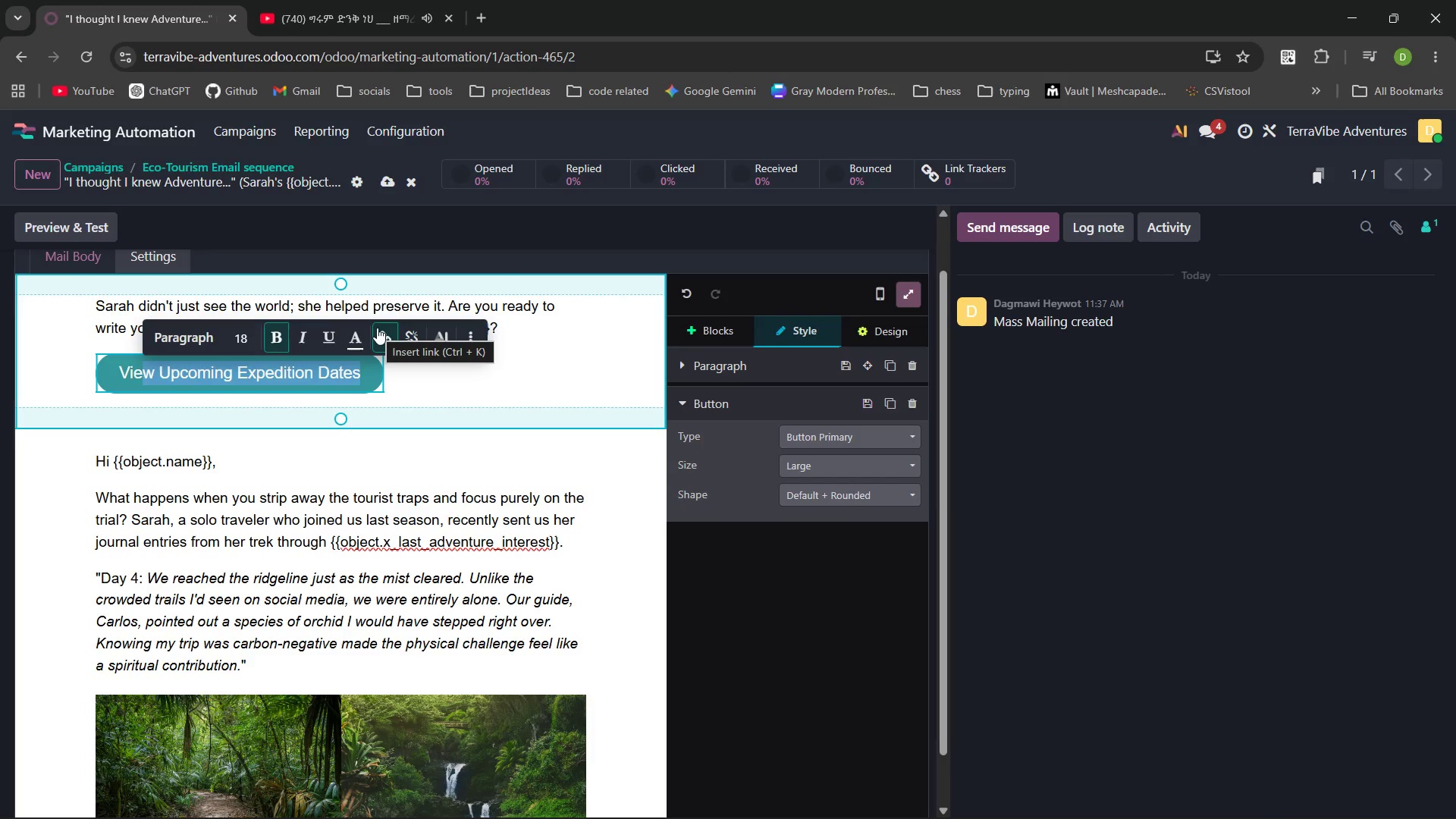 
left_click([377, 328])
 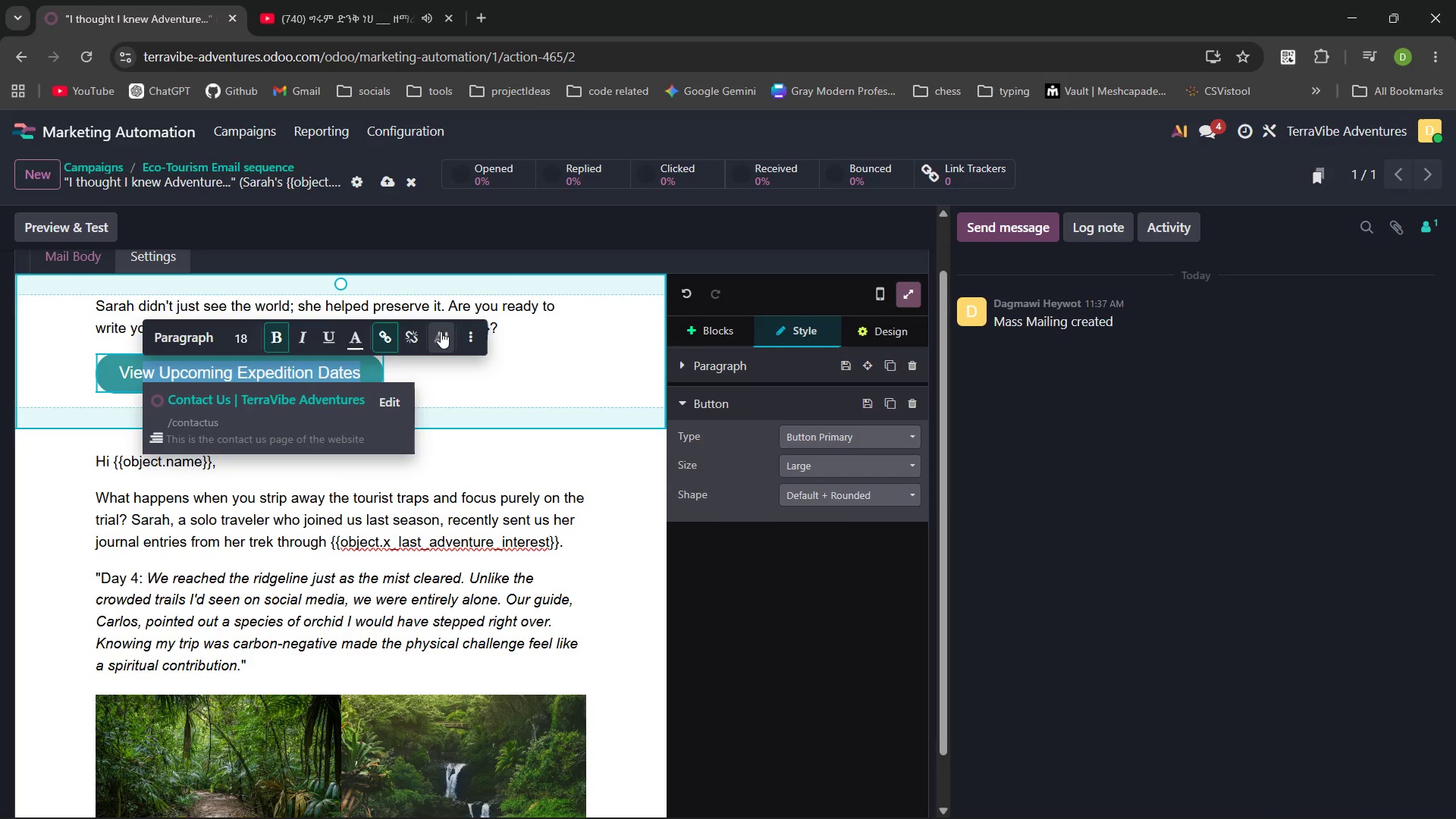 
left_click([473, 337])
 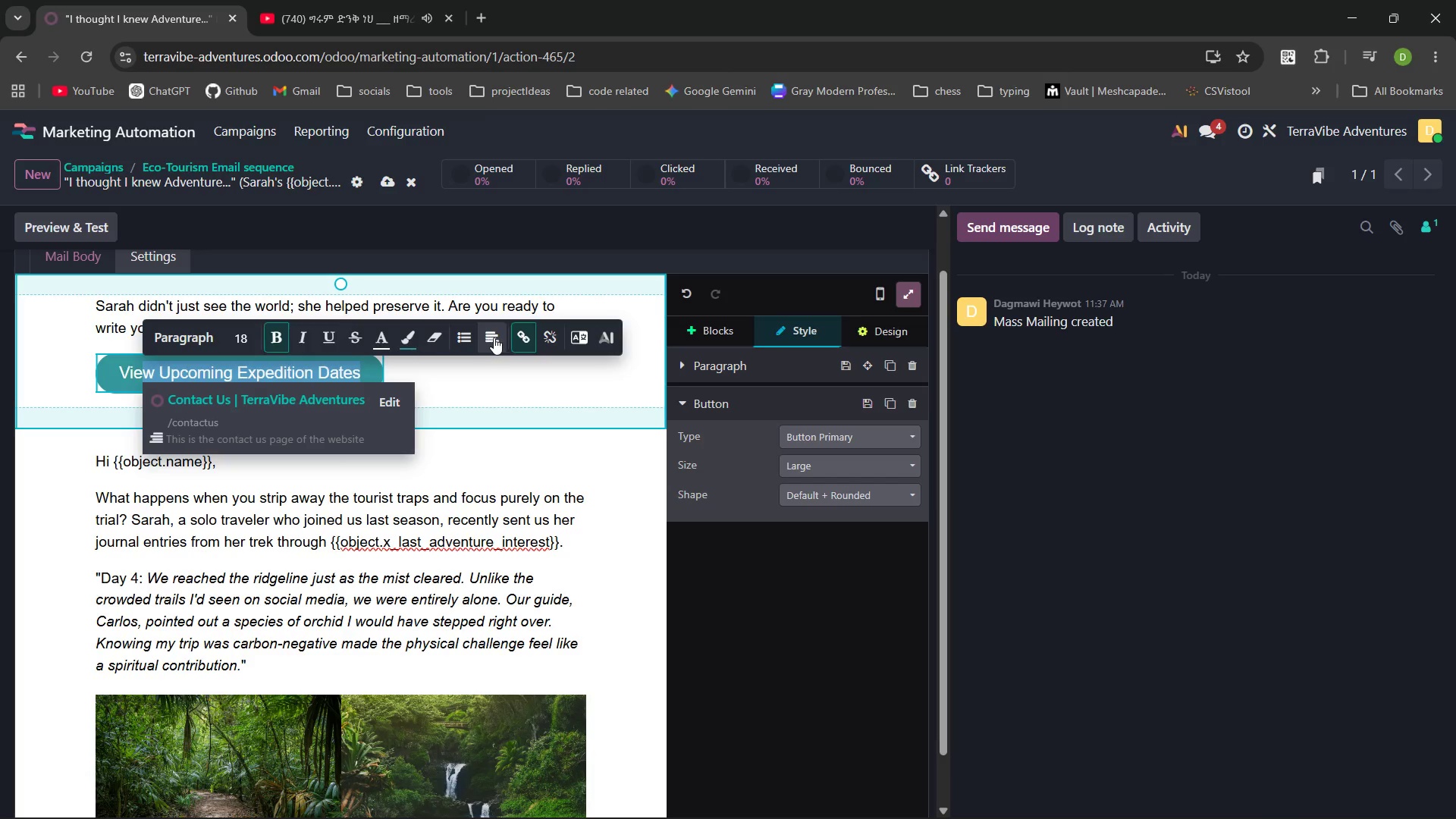 
left_click([495, 337])
 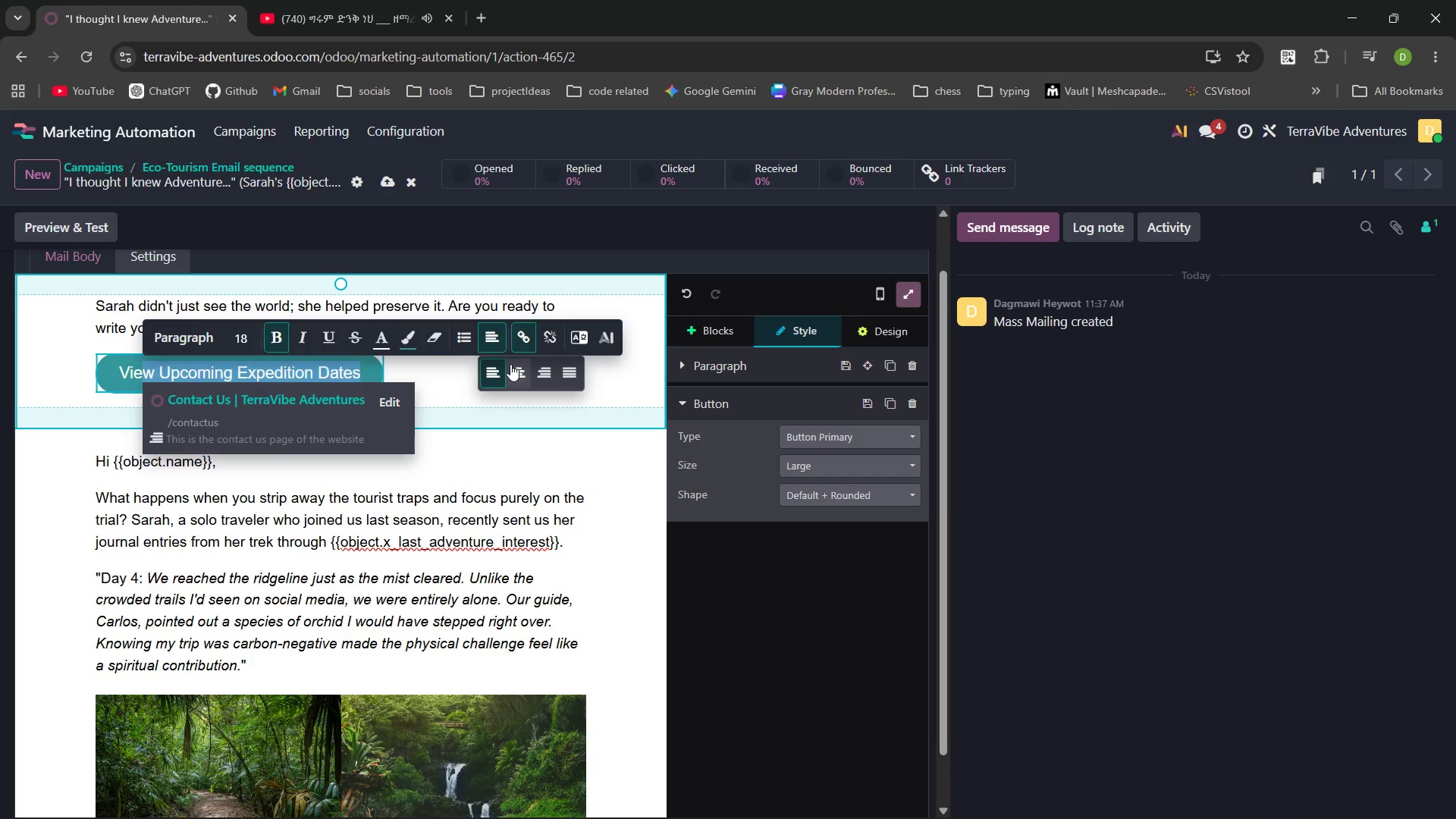 
left_click([510, 365])
 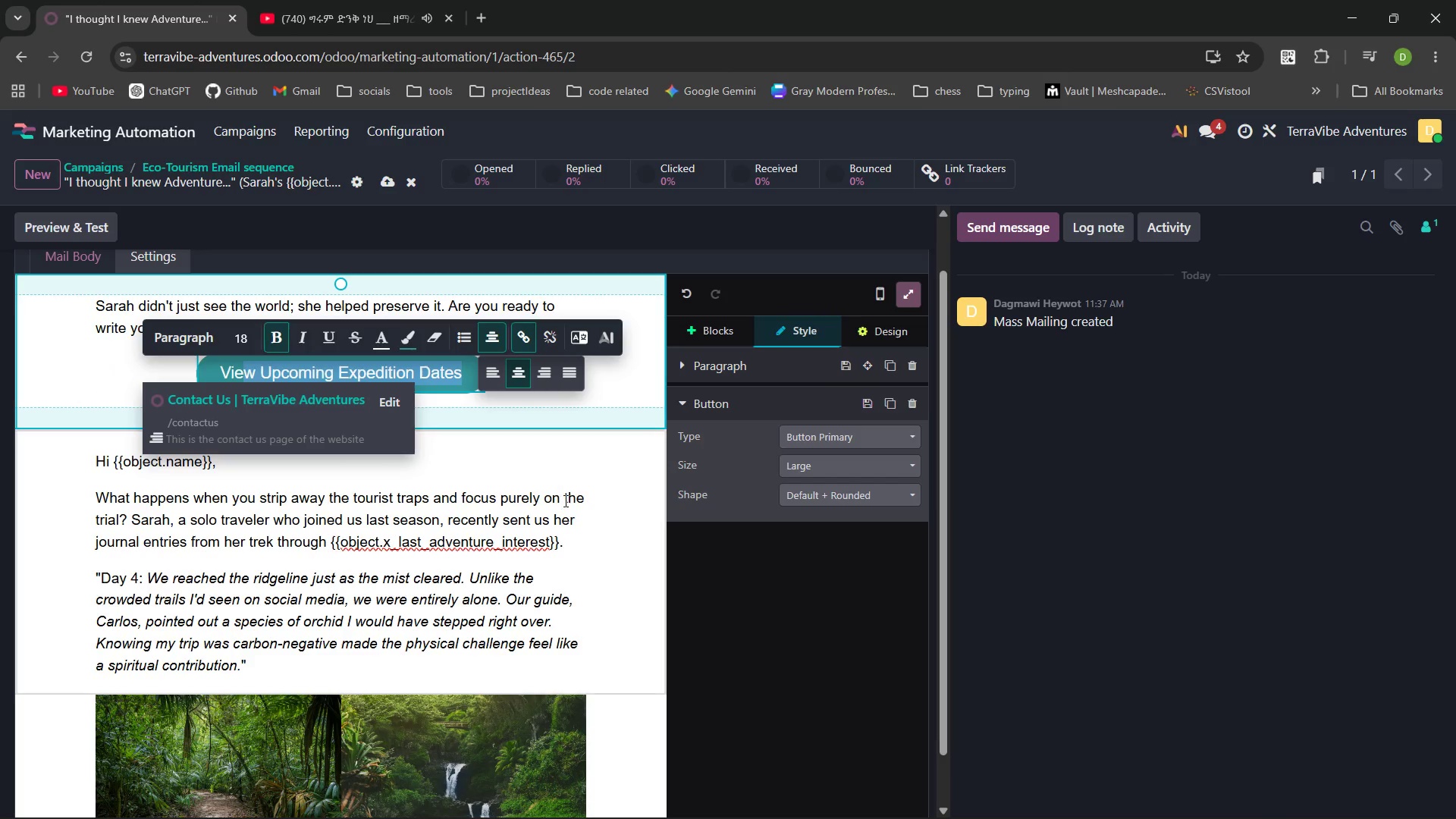 
left_click([571, 516])
 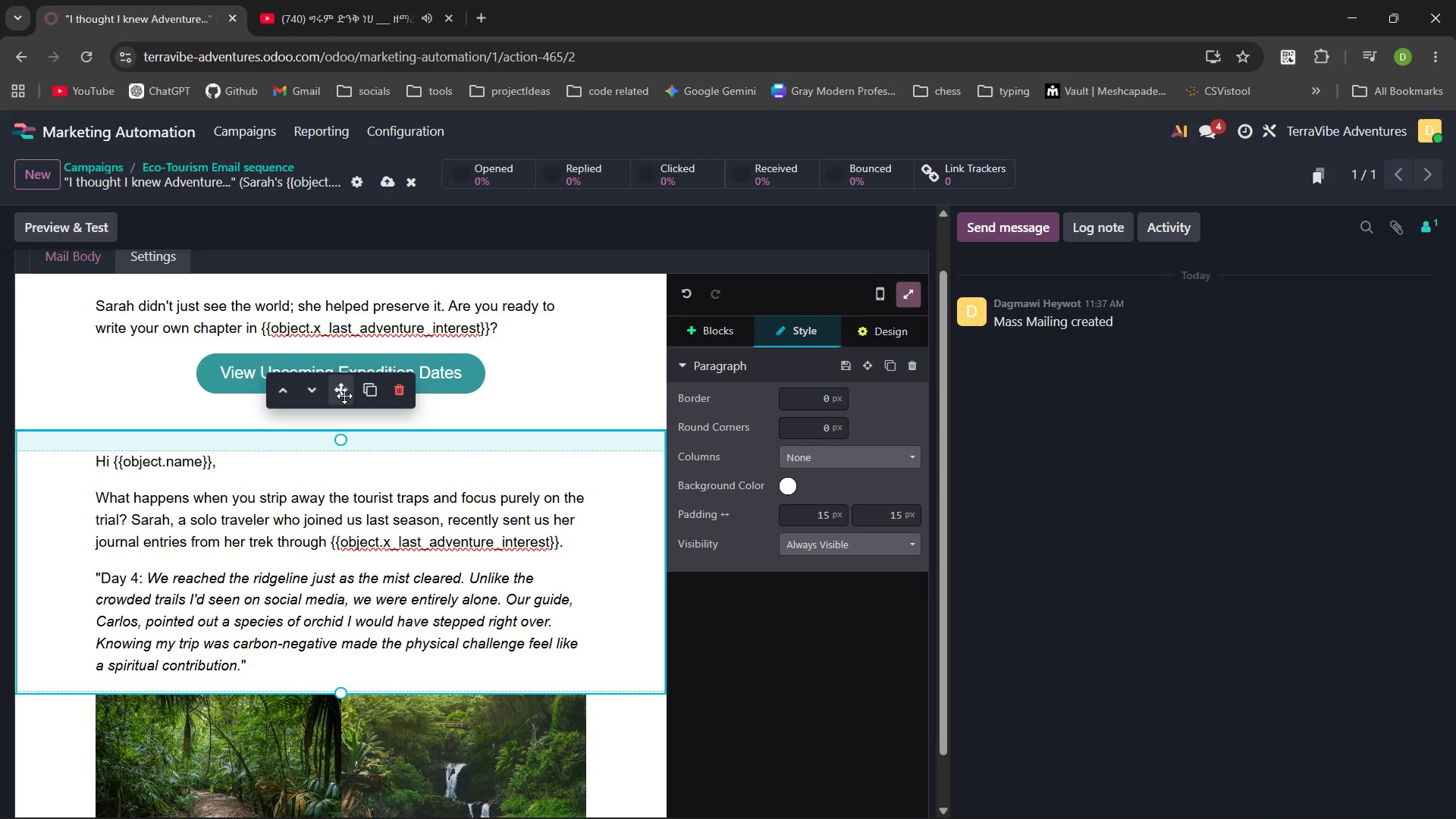 
left_click([284, 383])
 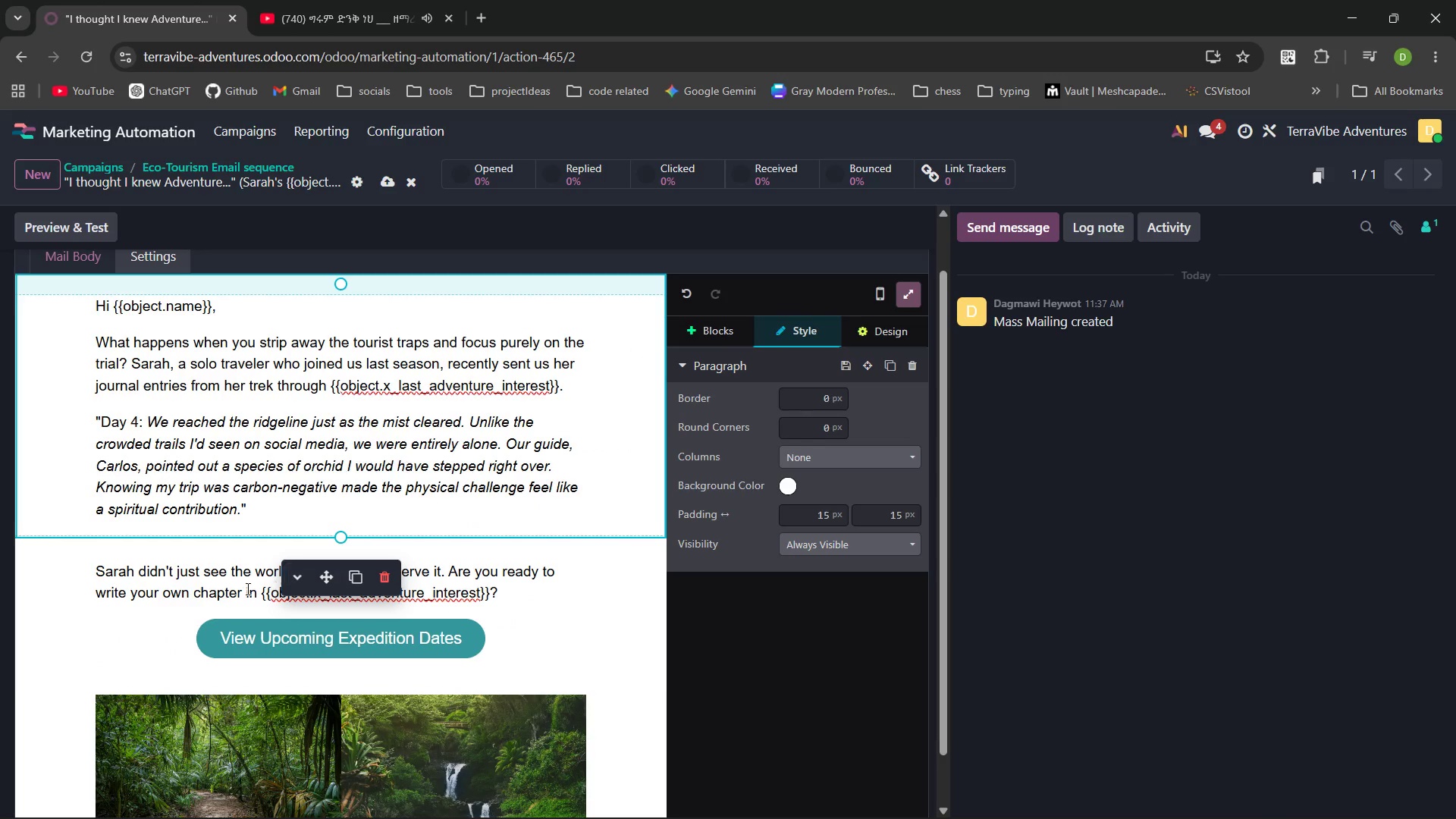 
left_click([209, 585])
 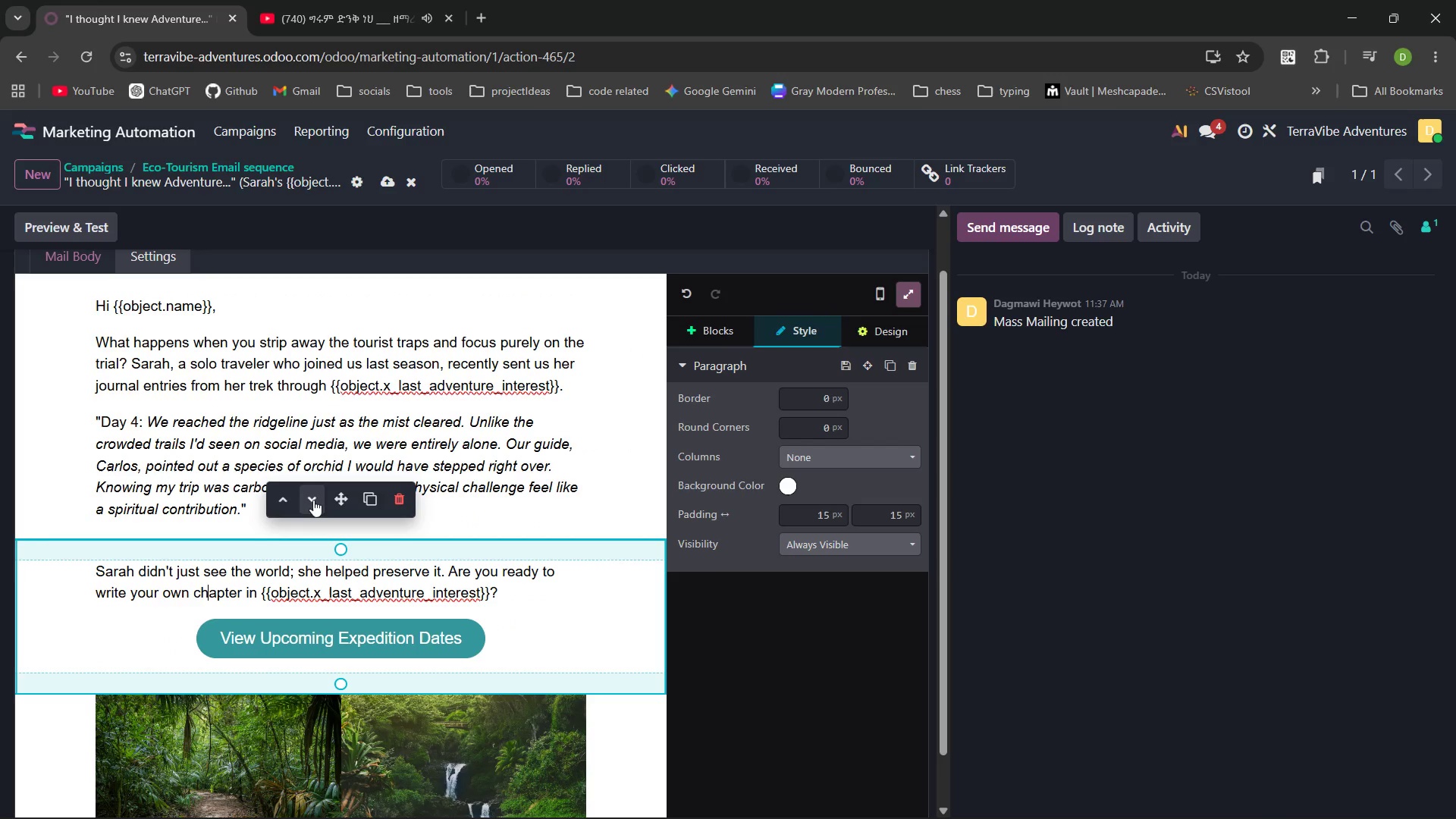 
left_click([312, 497])
 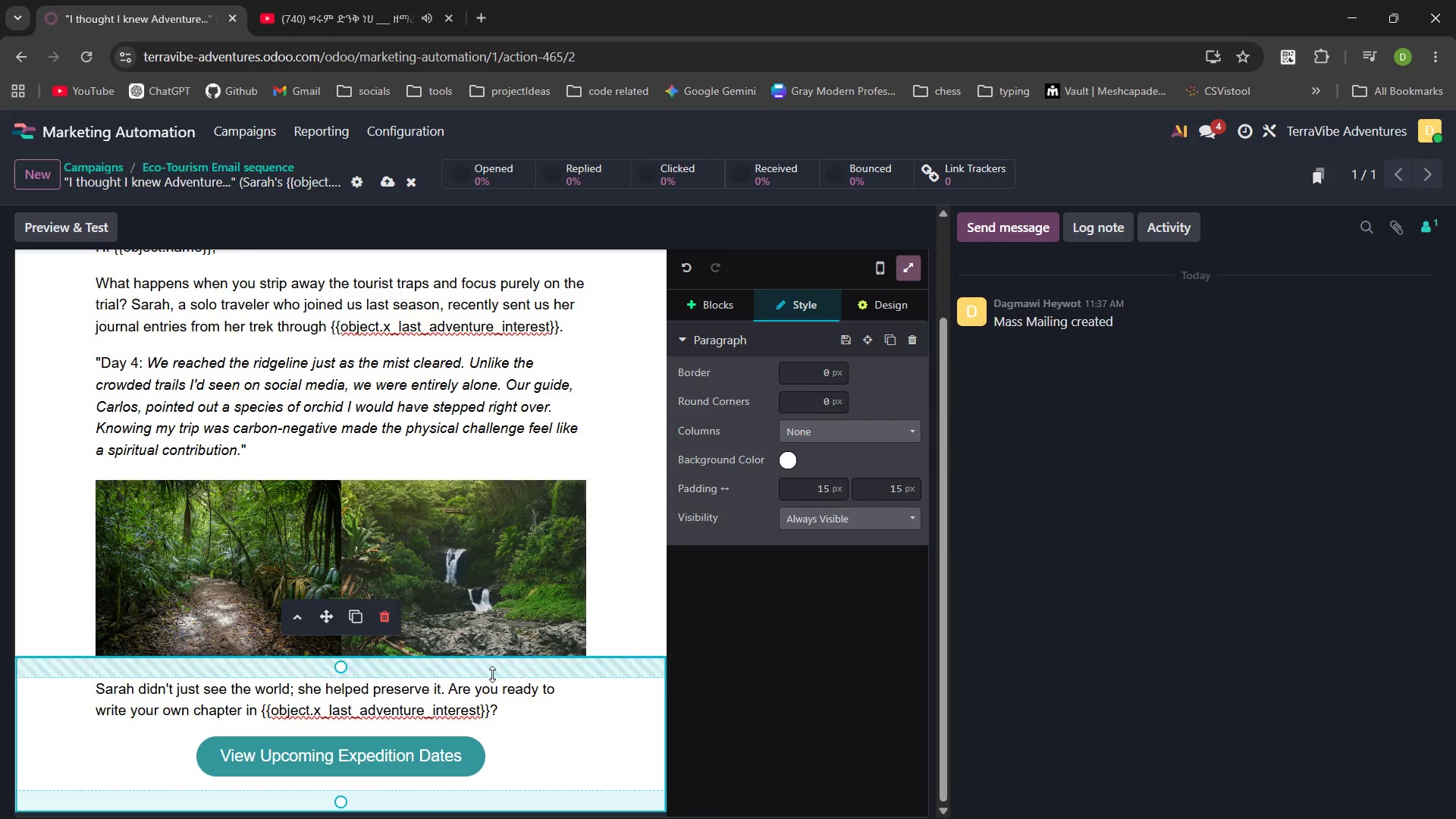 
left_click([536, 732])
 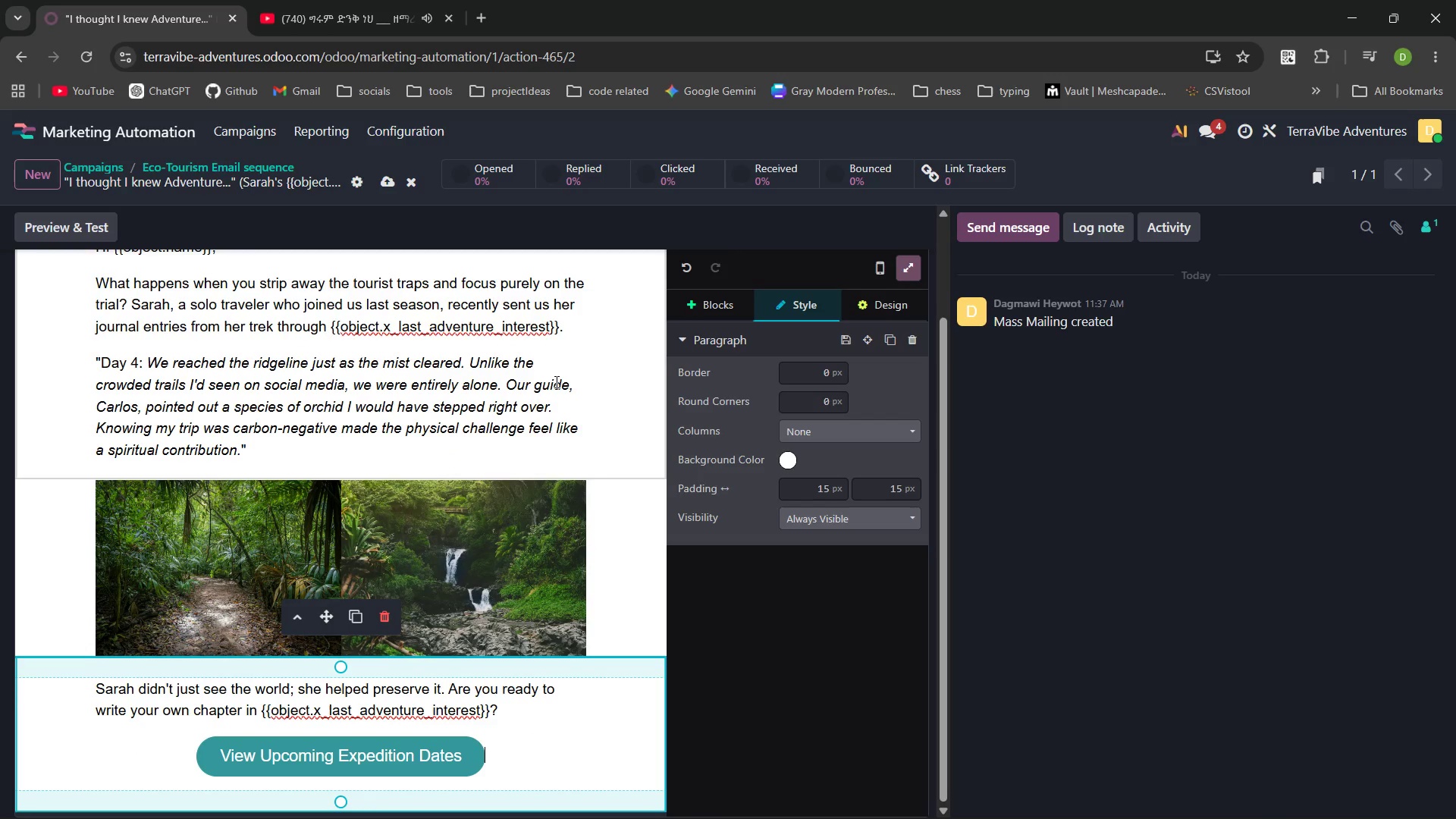 
left_click([570, 375])
 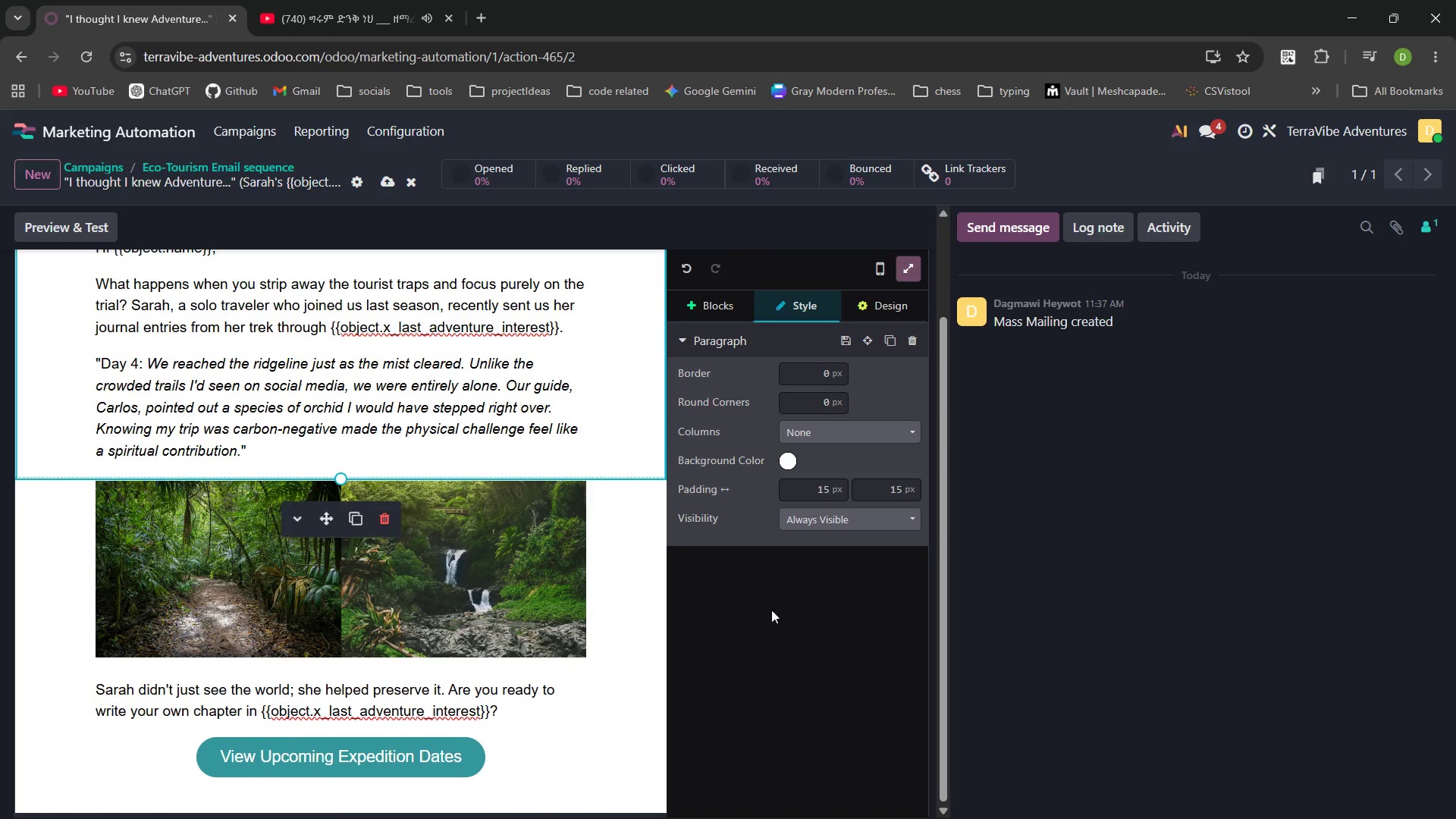 
left_click([783, 625])
 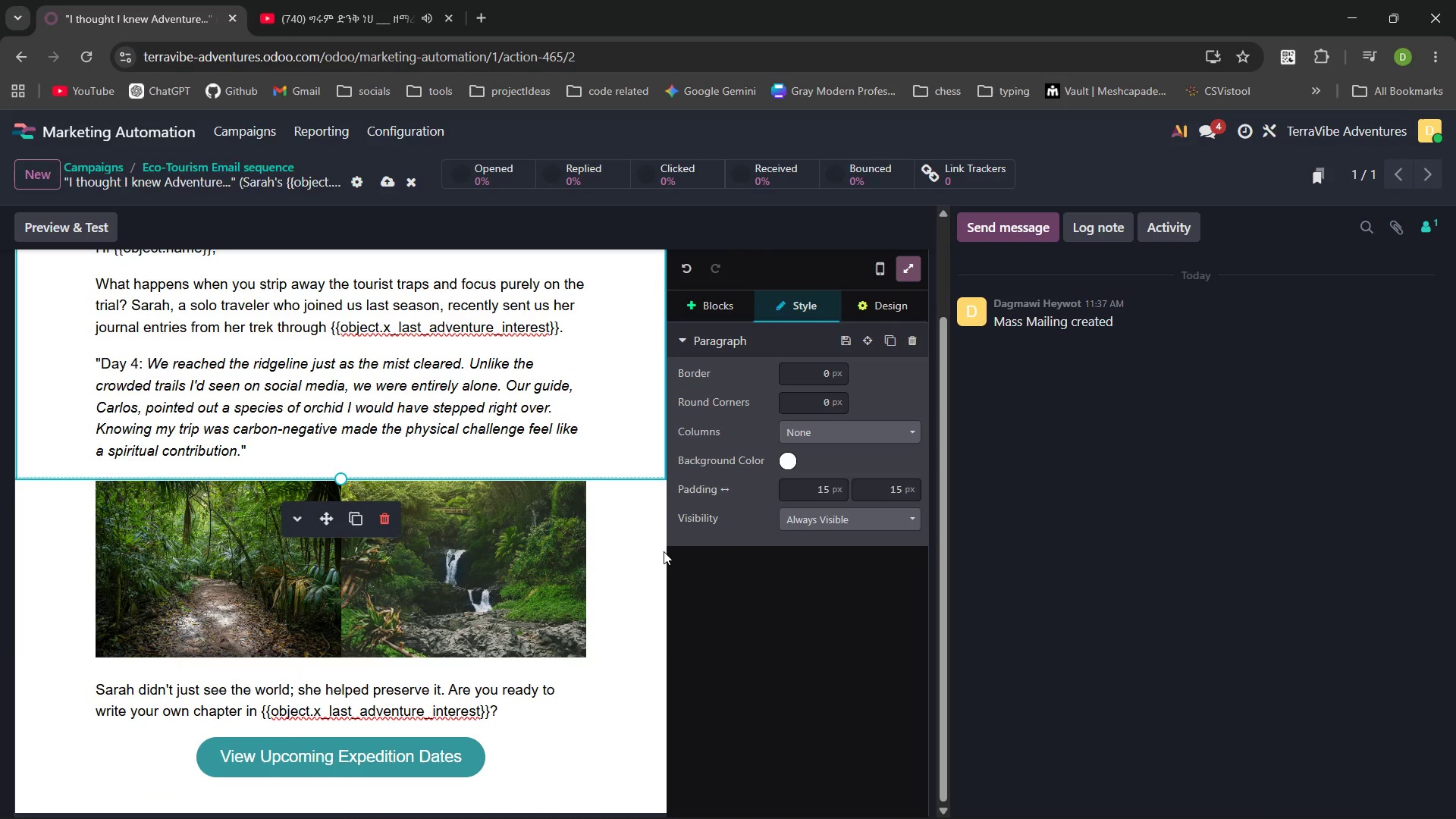 
left_click([646, 535])
 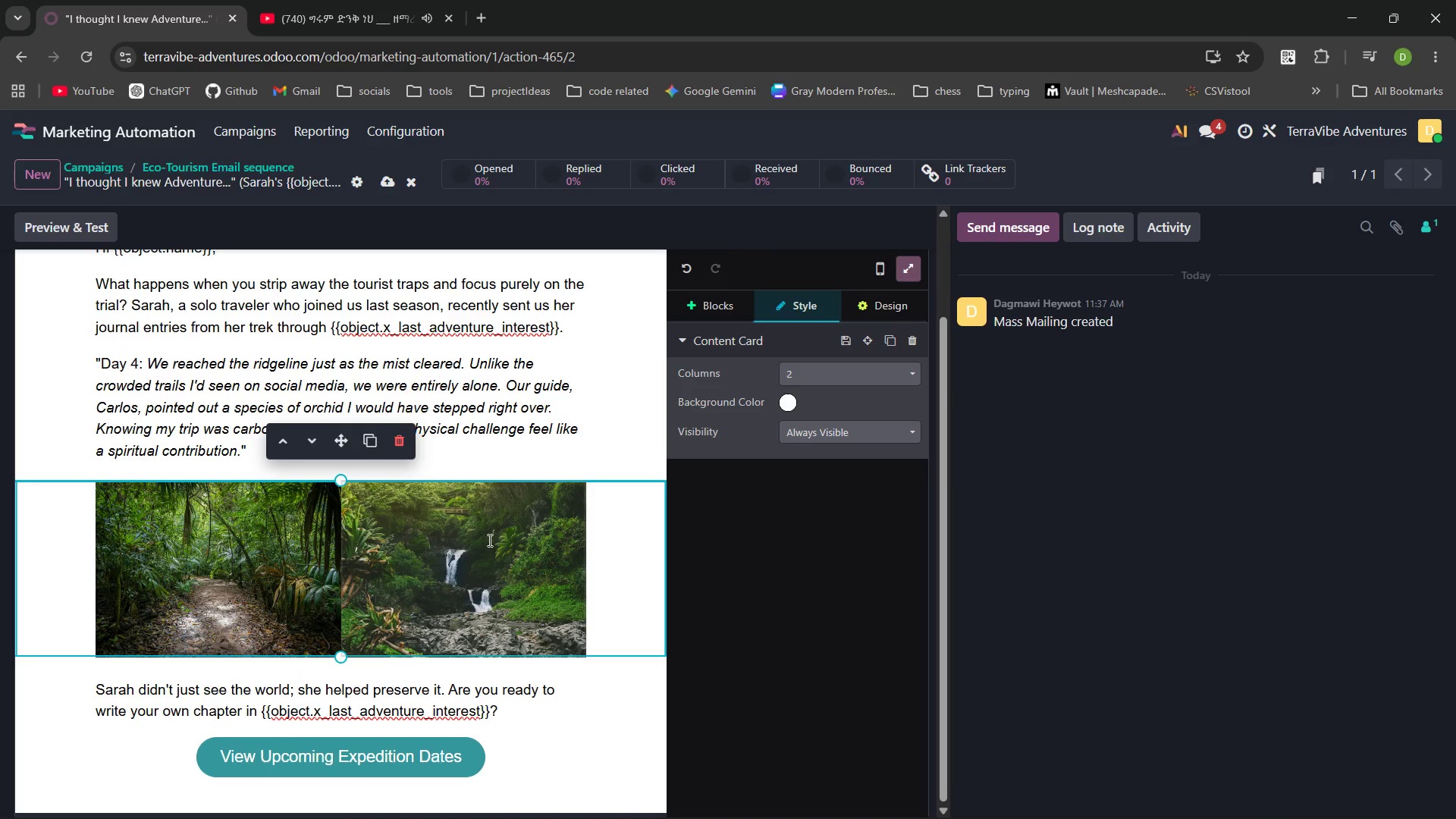 
left_click([488, 540])
 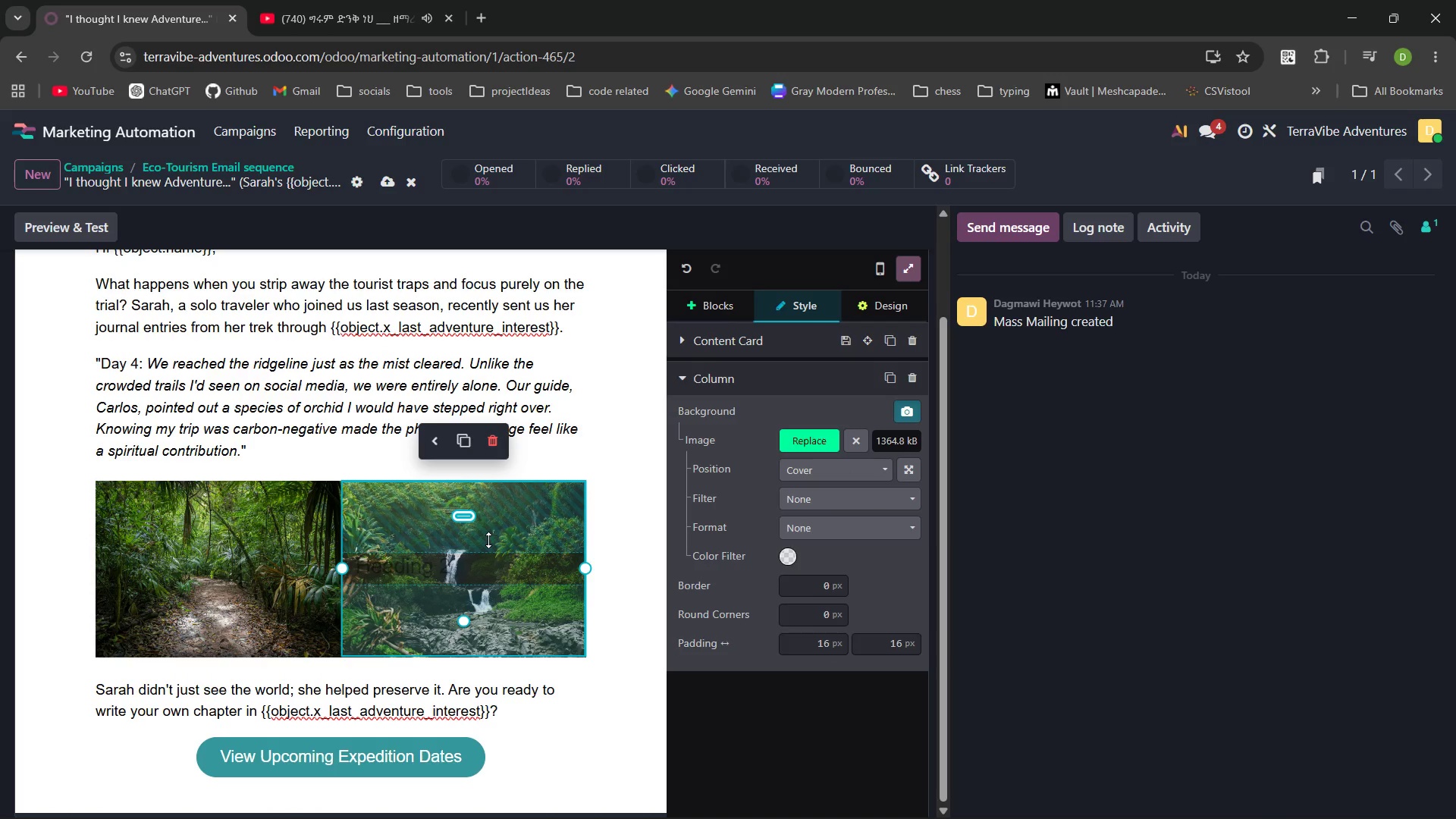 
wait(13.17)
 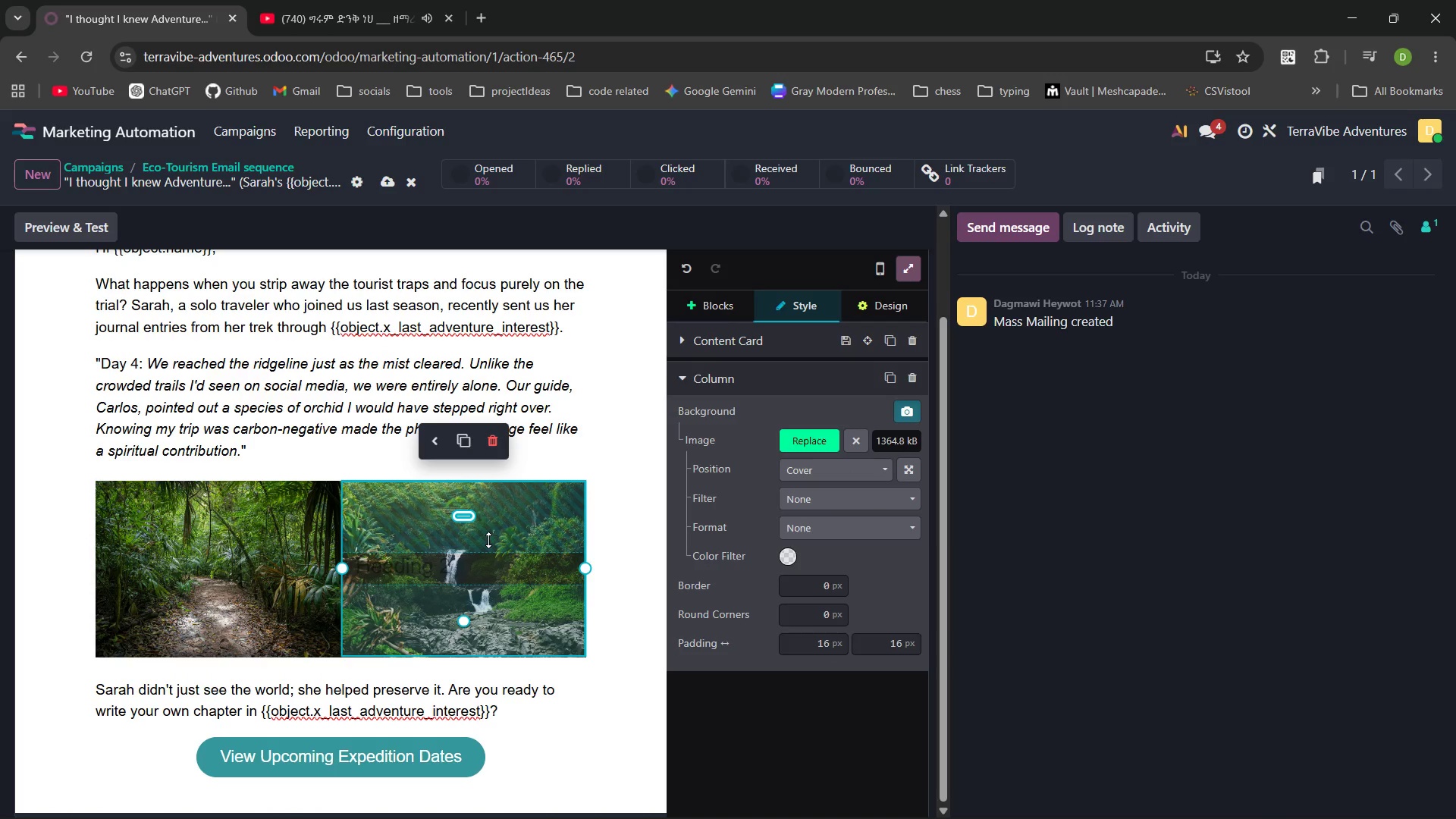 
left_click([380, 177])
 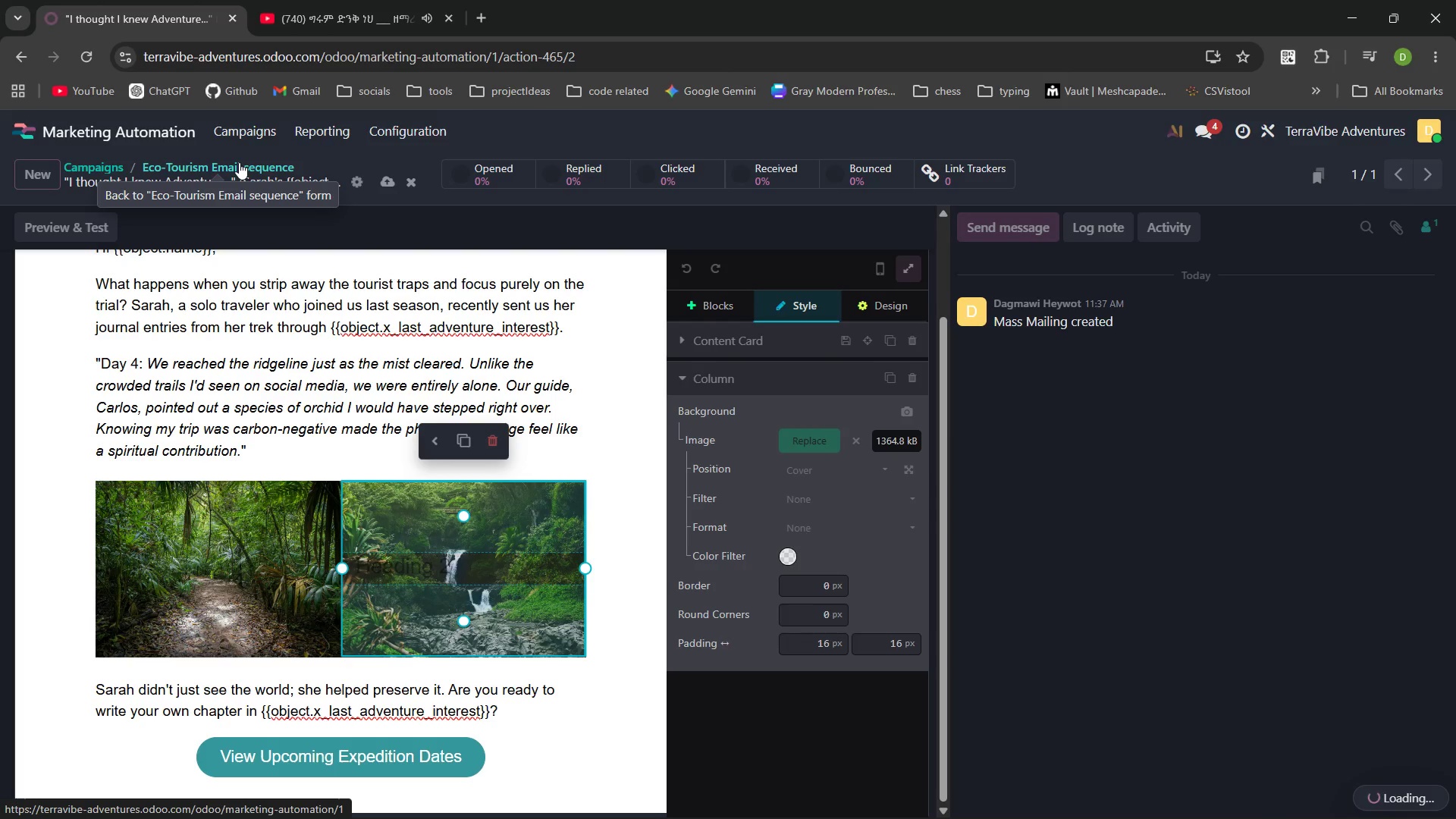 
left_click([239, 162])
 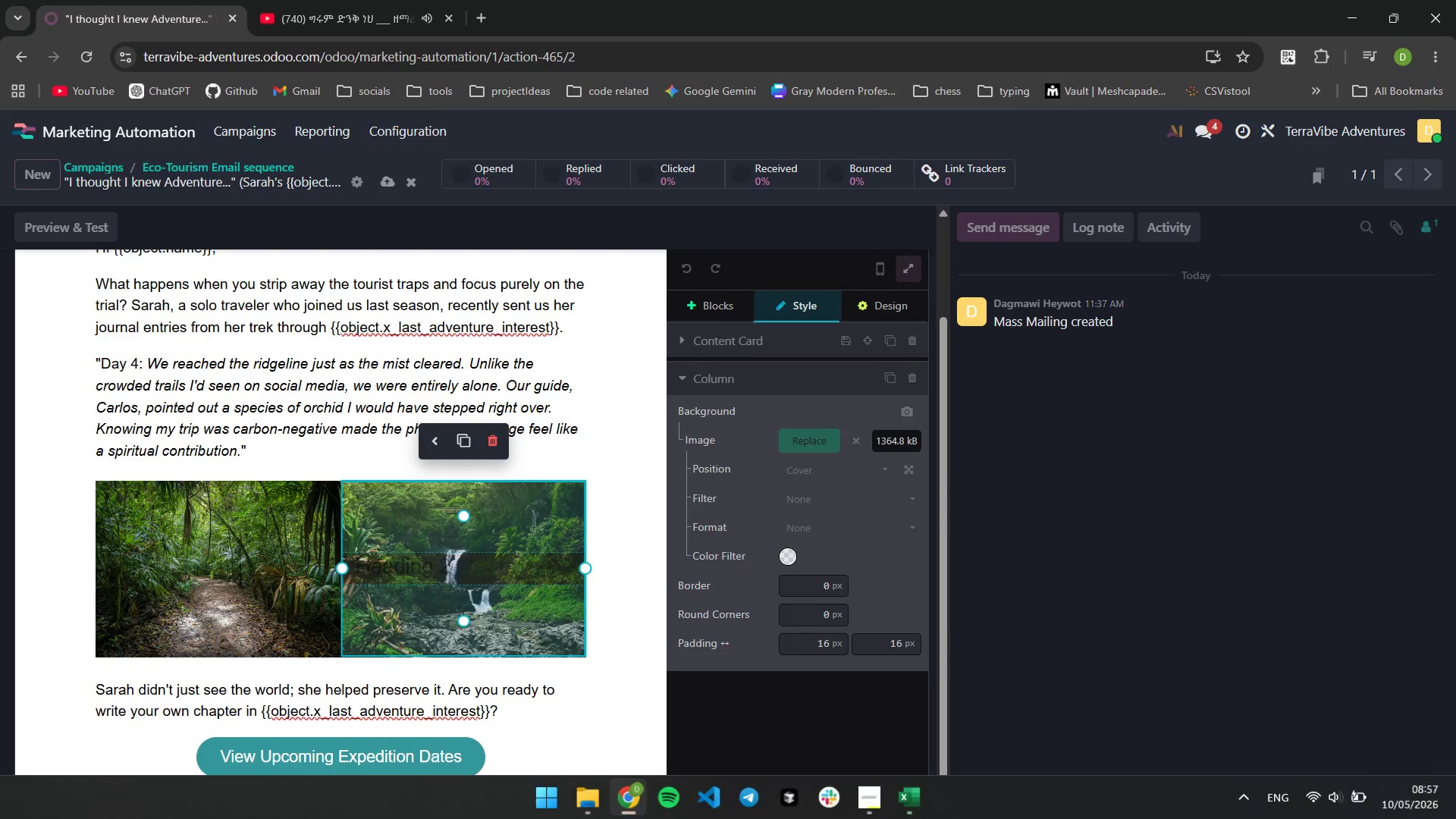 
mouse_move([523, 286])
 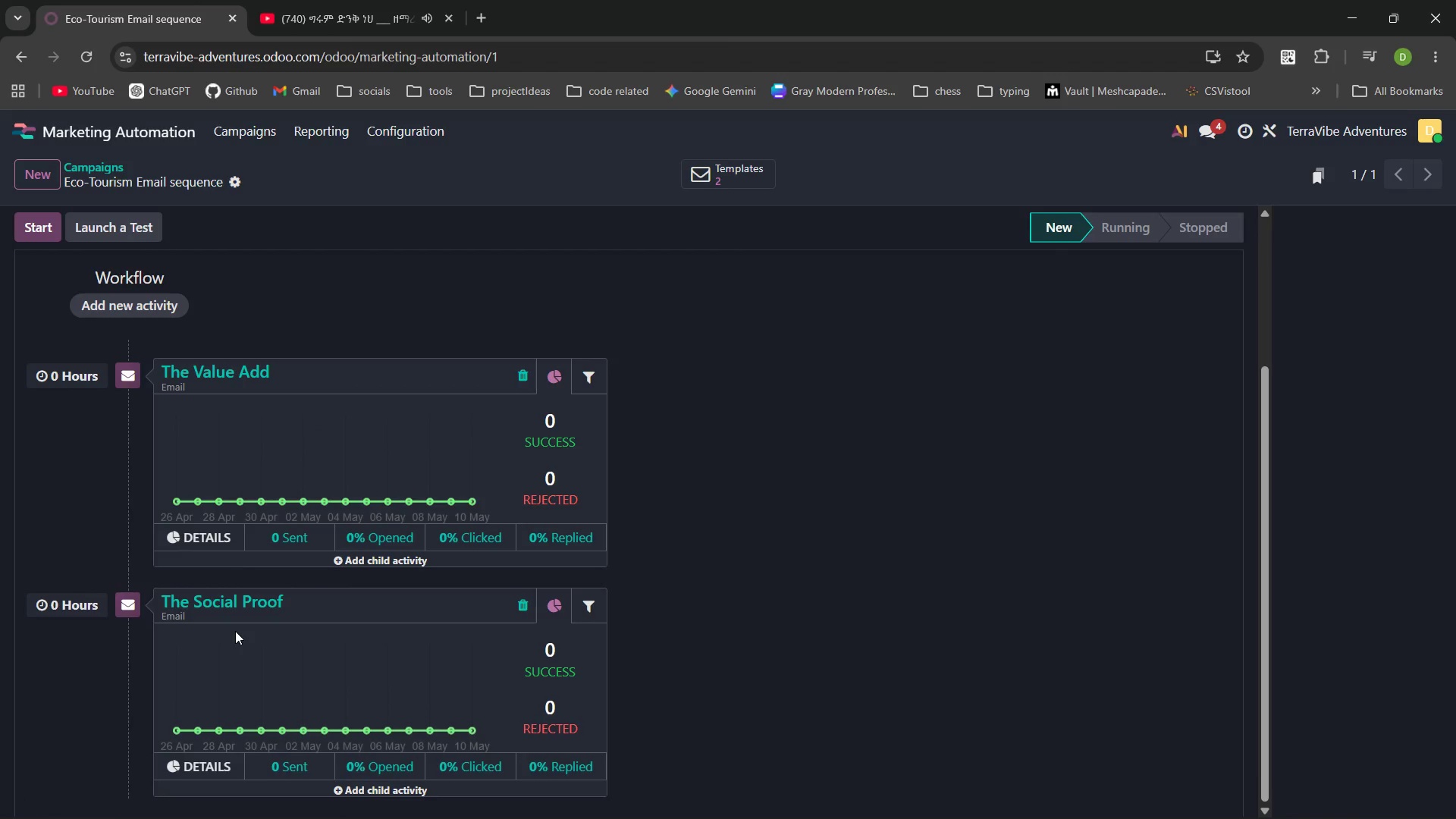 
left_click([235, 607])
 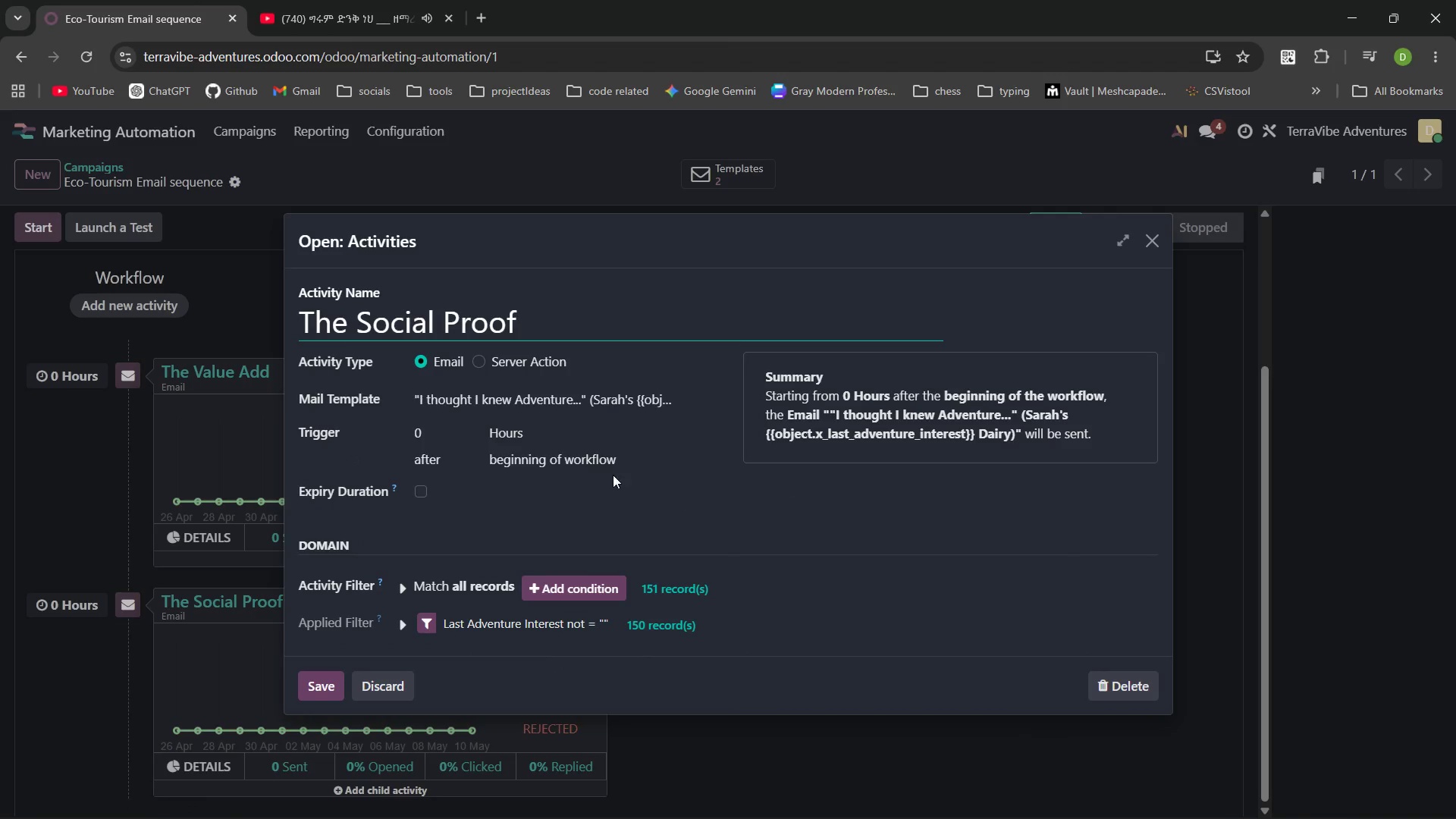 
left_click([1148, 242])
 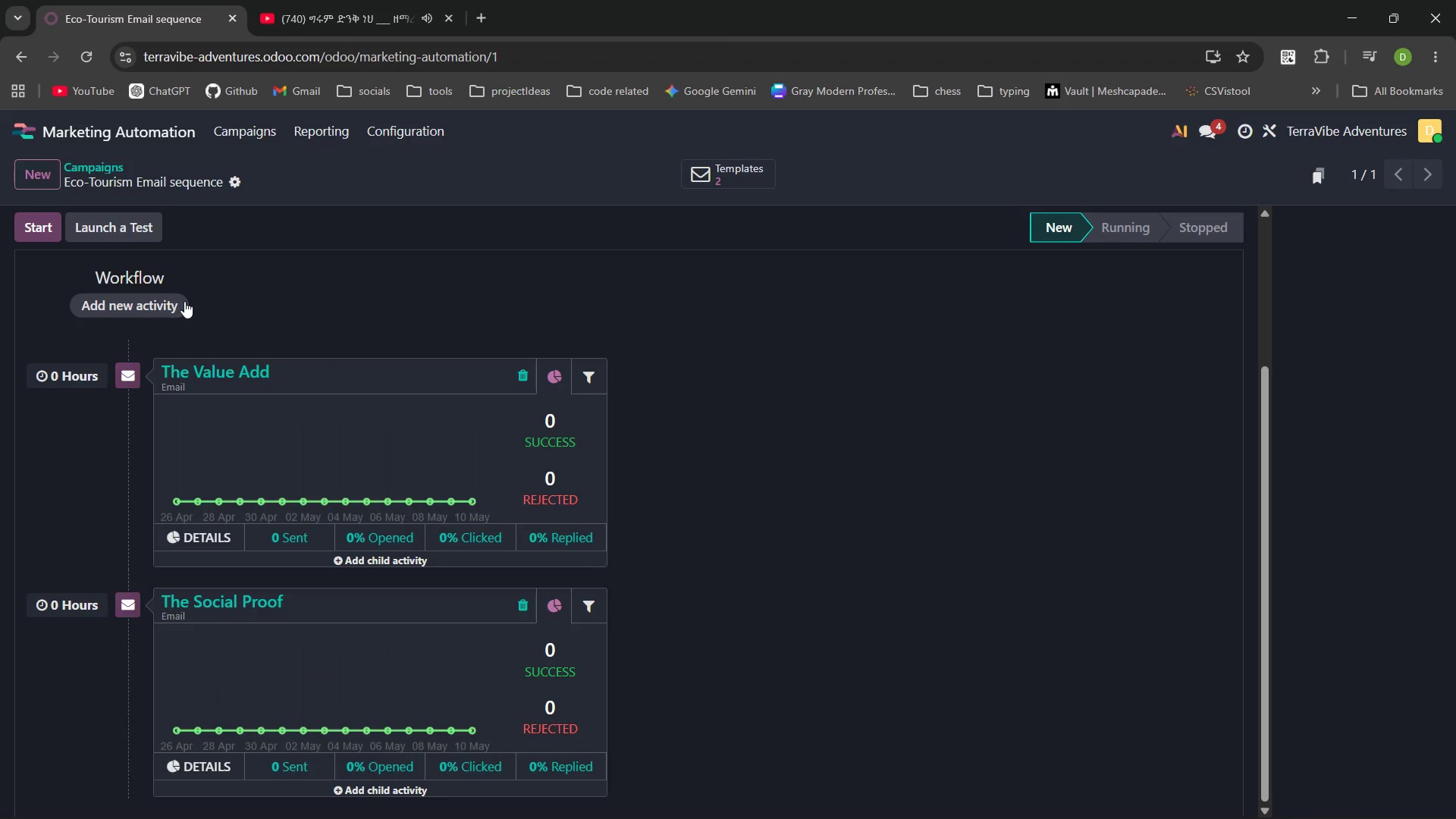 
left_click([173, 301])
 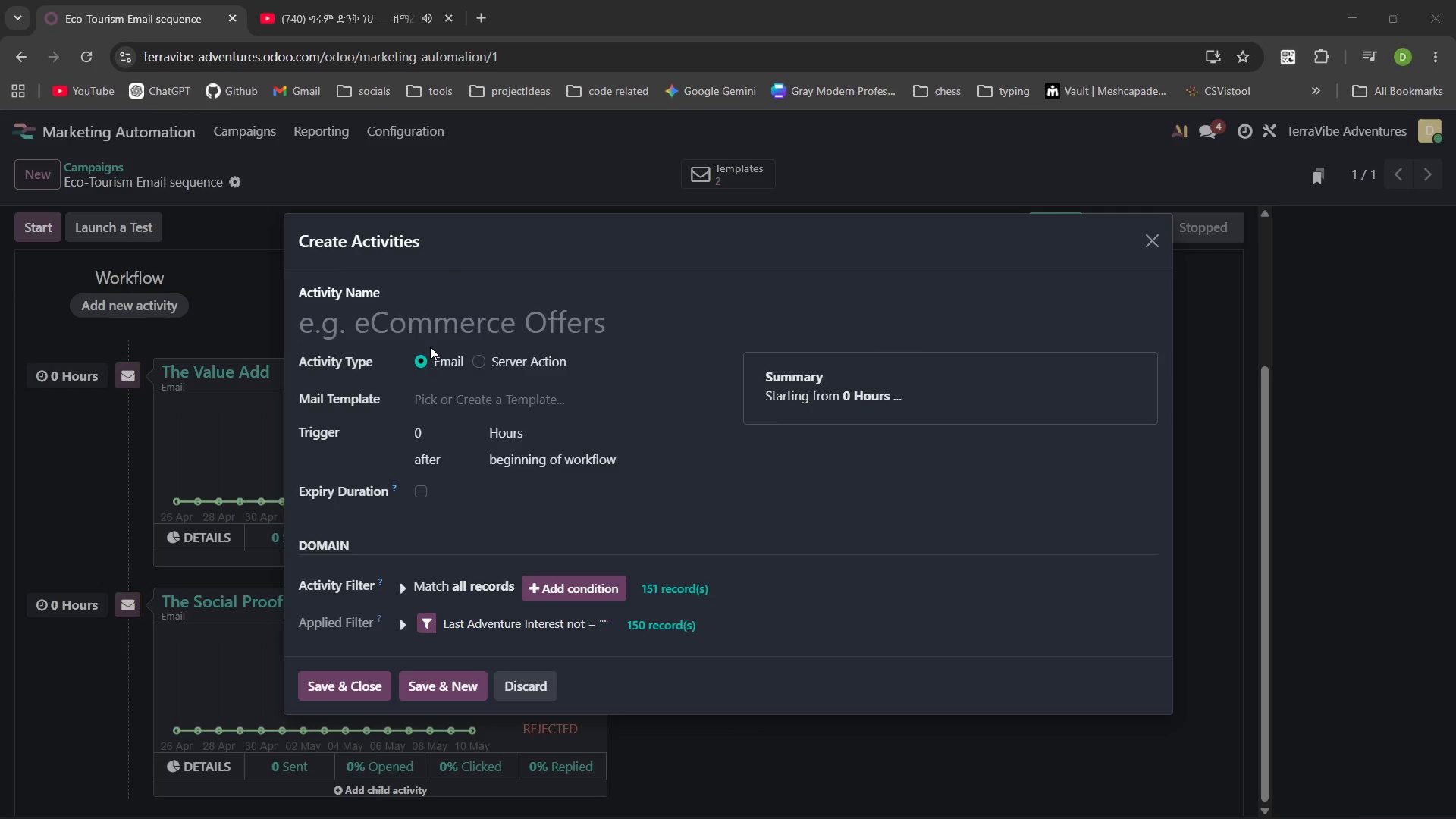 
left_click([1037, 225])